 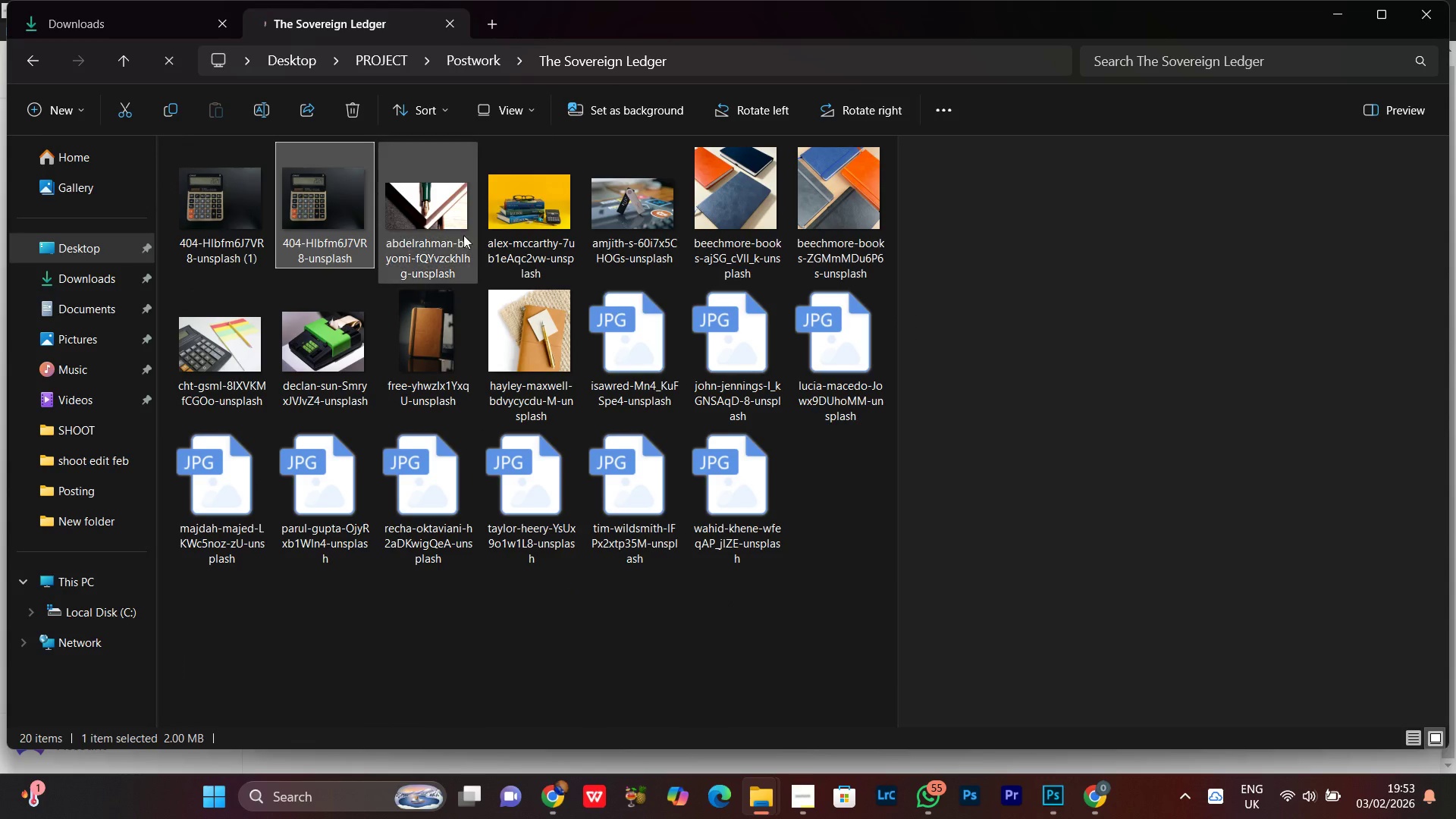 
left_click([410, 204])
 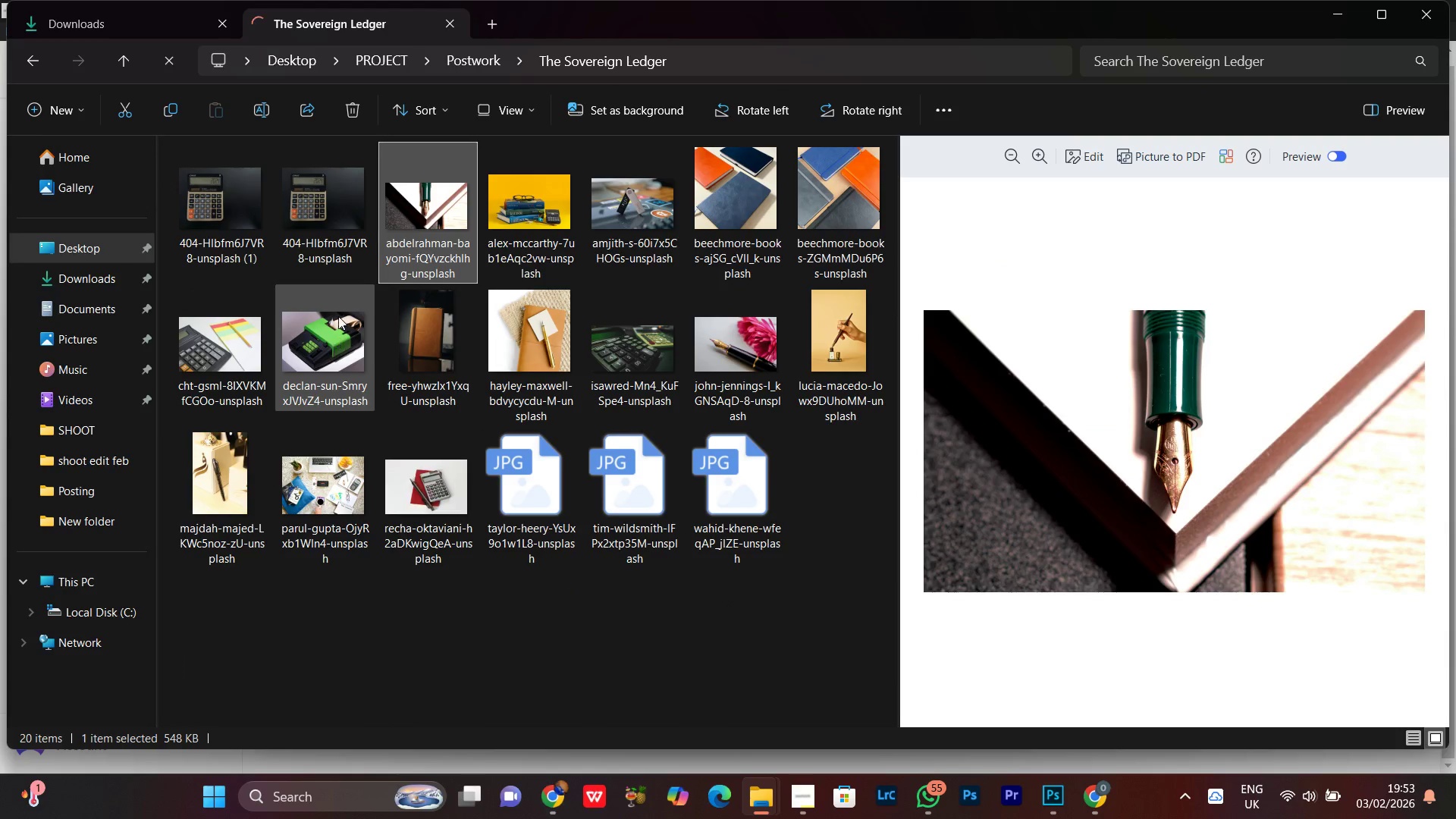 
left_click([338, 316])
 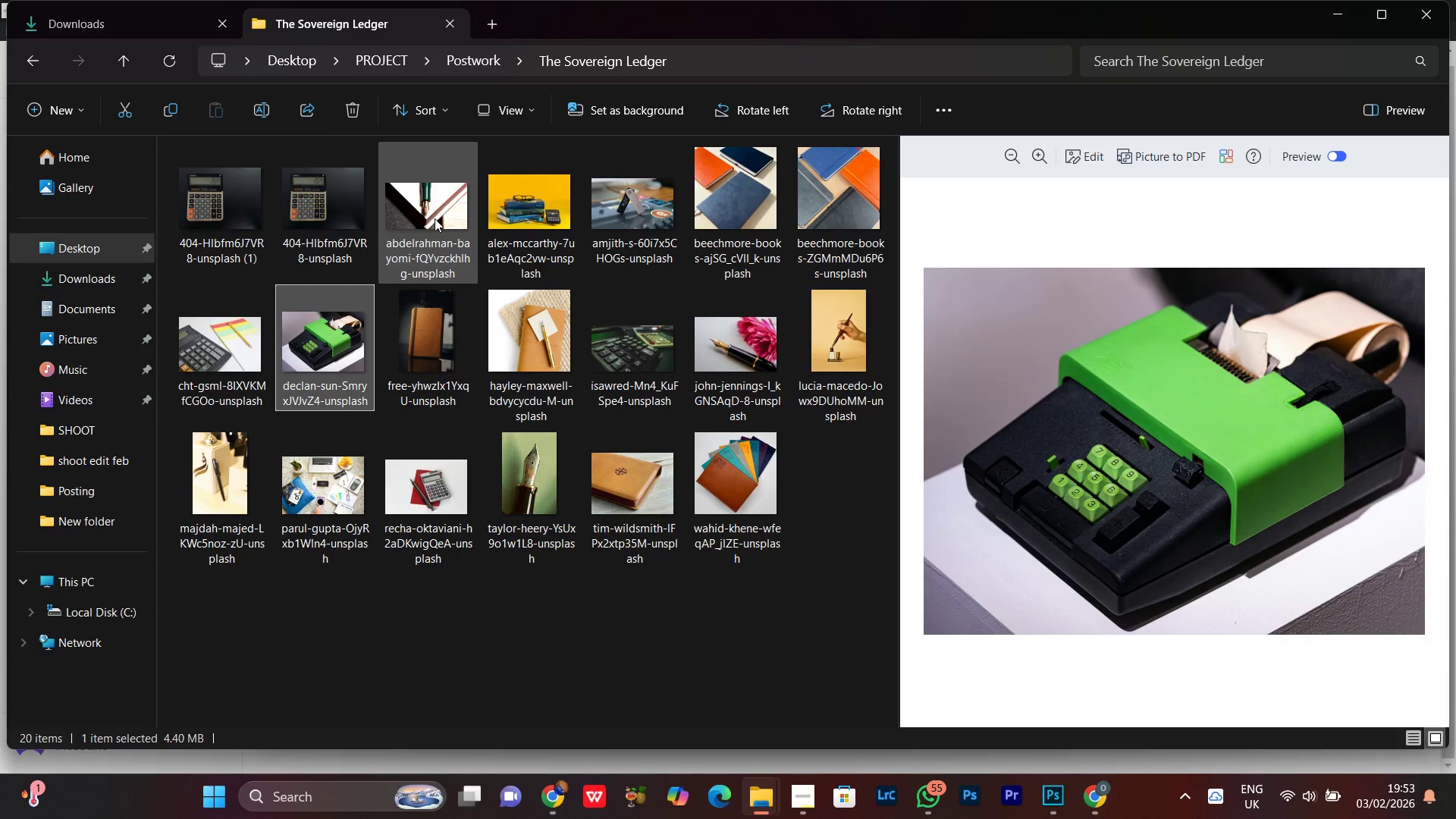 
hold_key(key=ControlLeft, duration=1.38)
left_click([434, 218])
 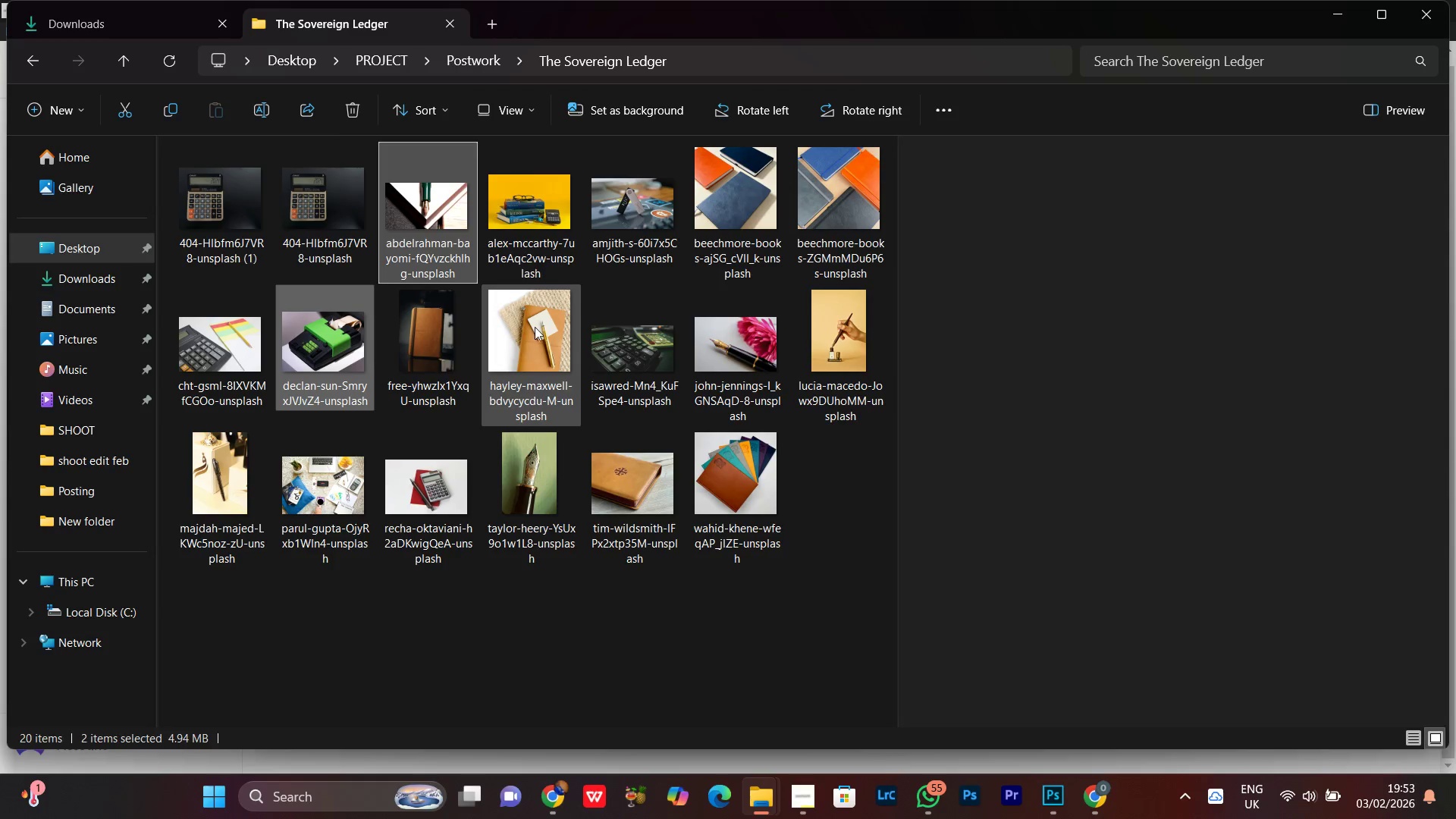 
left_click([535, 327])
 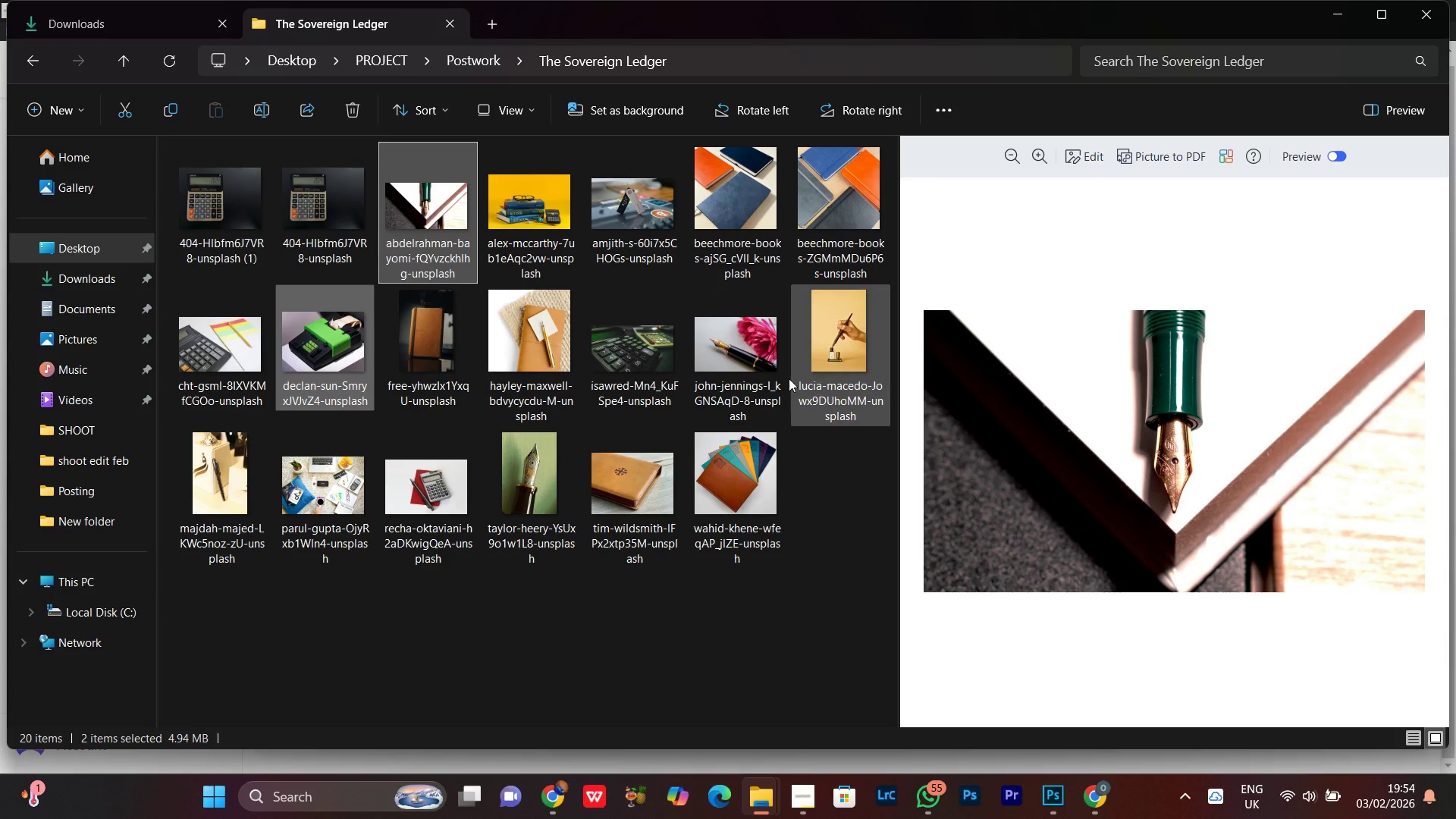 
hold_key(key=ControlLeft, duration=0.66)
left_click([747, 357])
 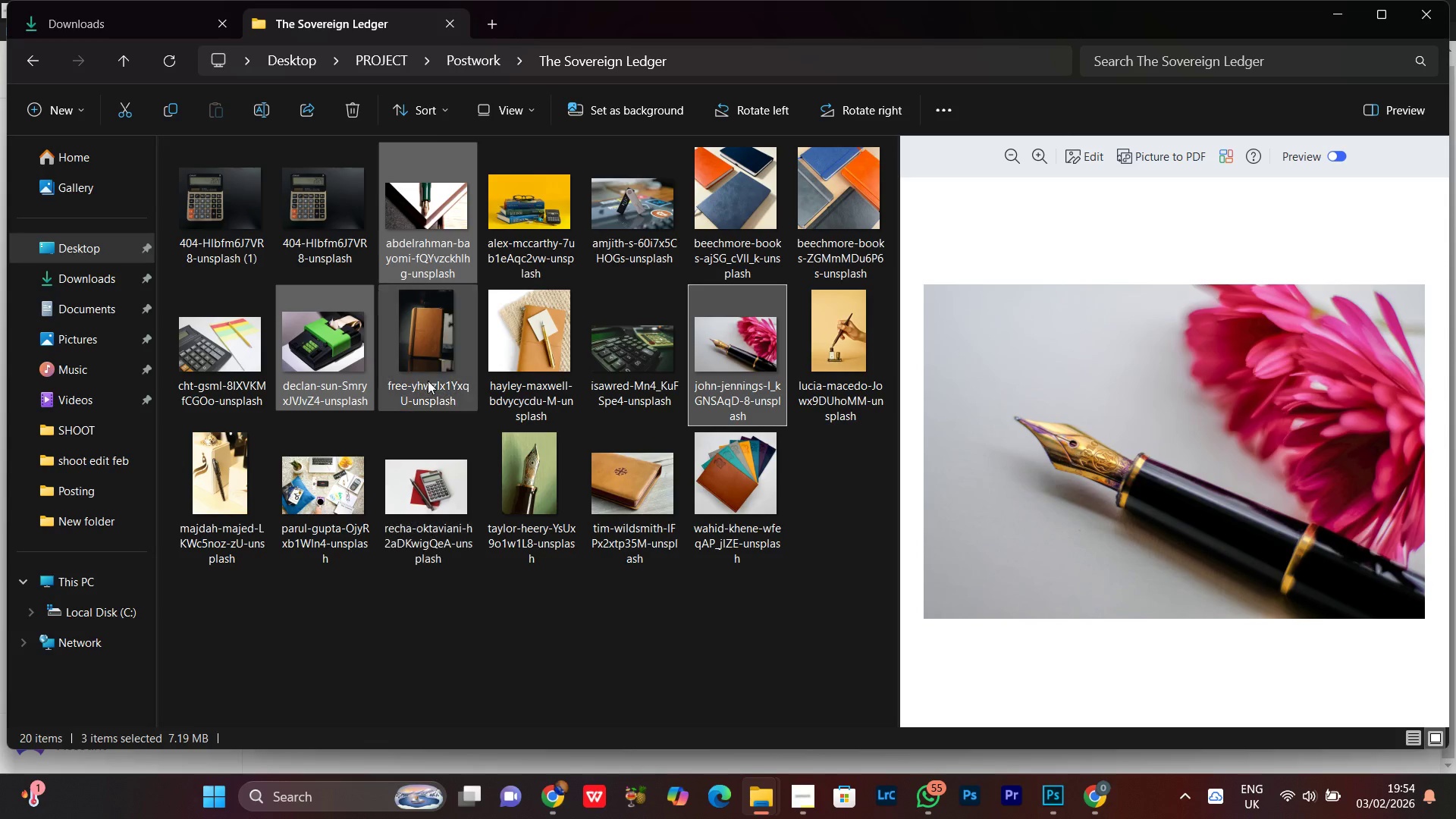 
hold_key(key=ControlLeft, duration=0.64)
left_click([432, 349])
 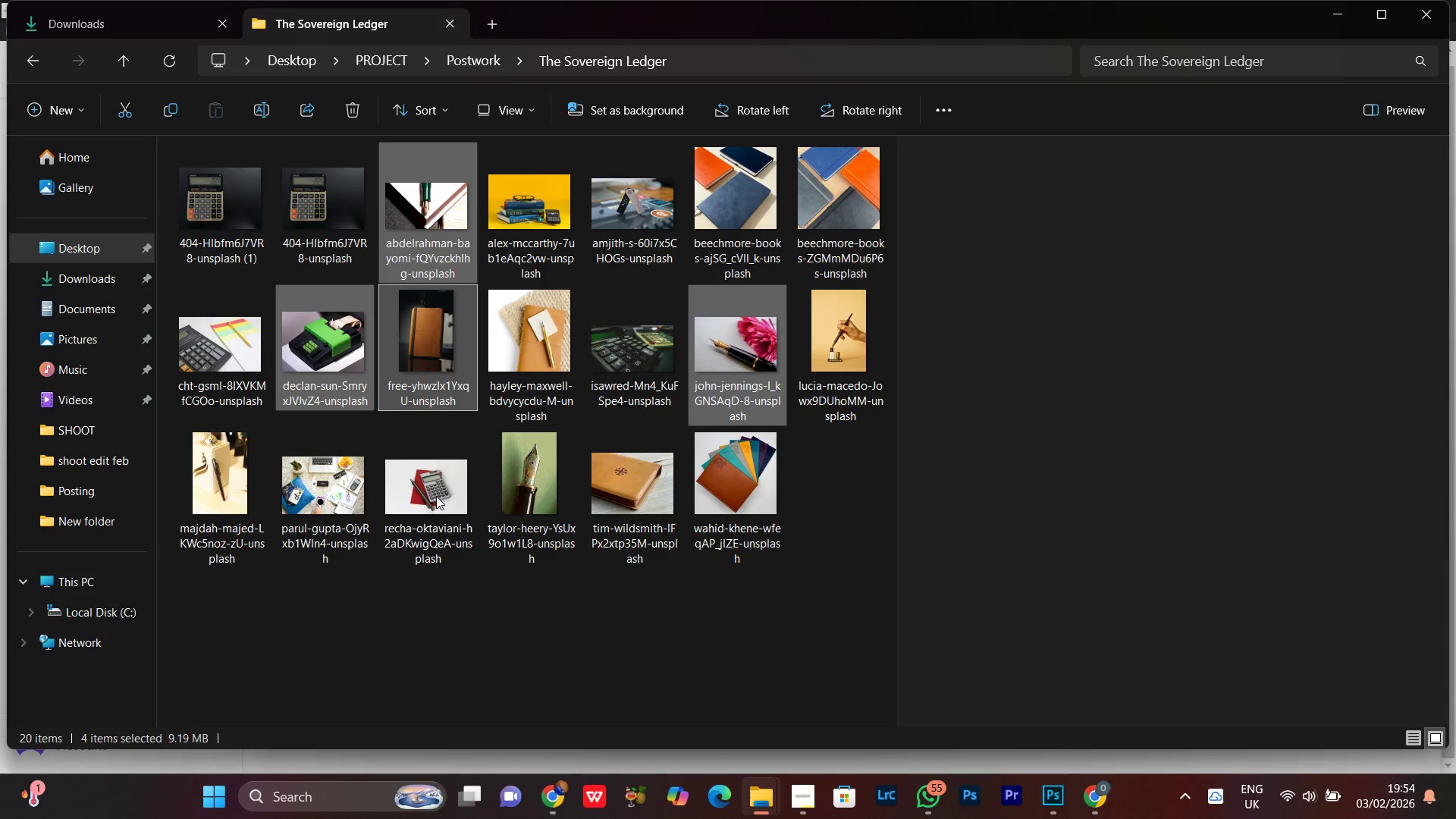 
hold_key(key=ControlLeft, duration=1.52)
left_click([432, 481])
 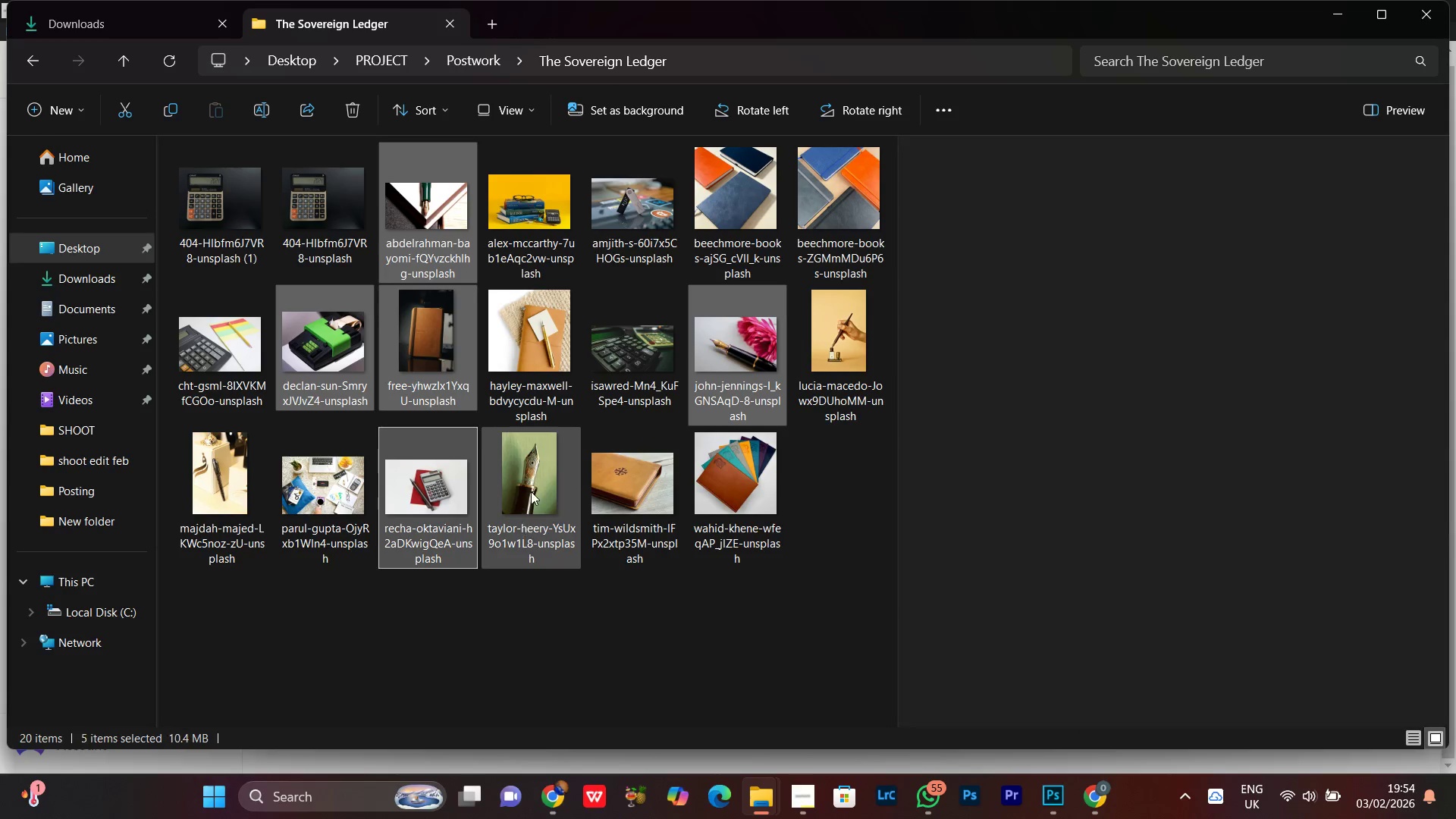 
left_click([531, 491])
 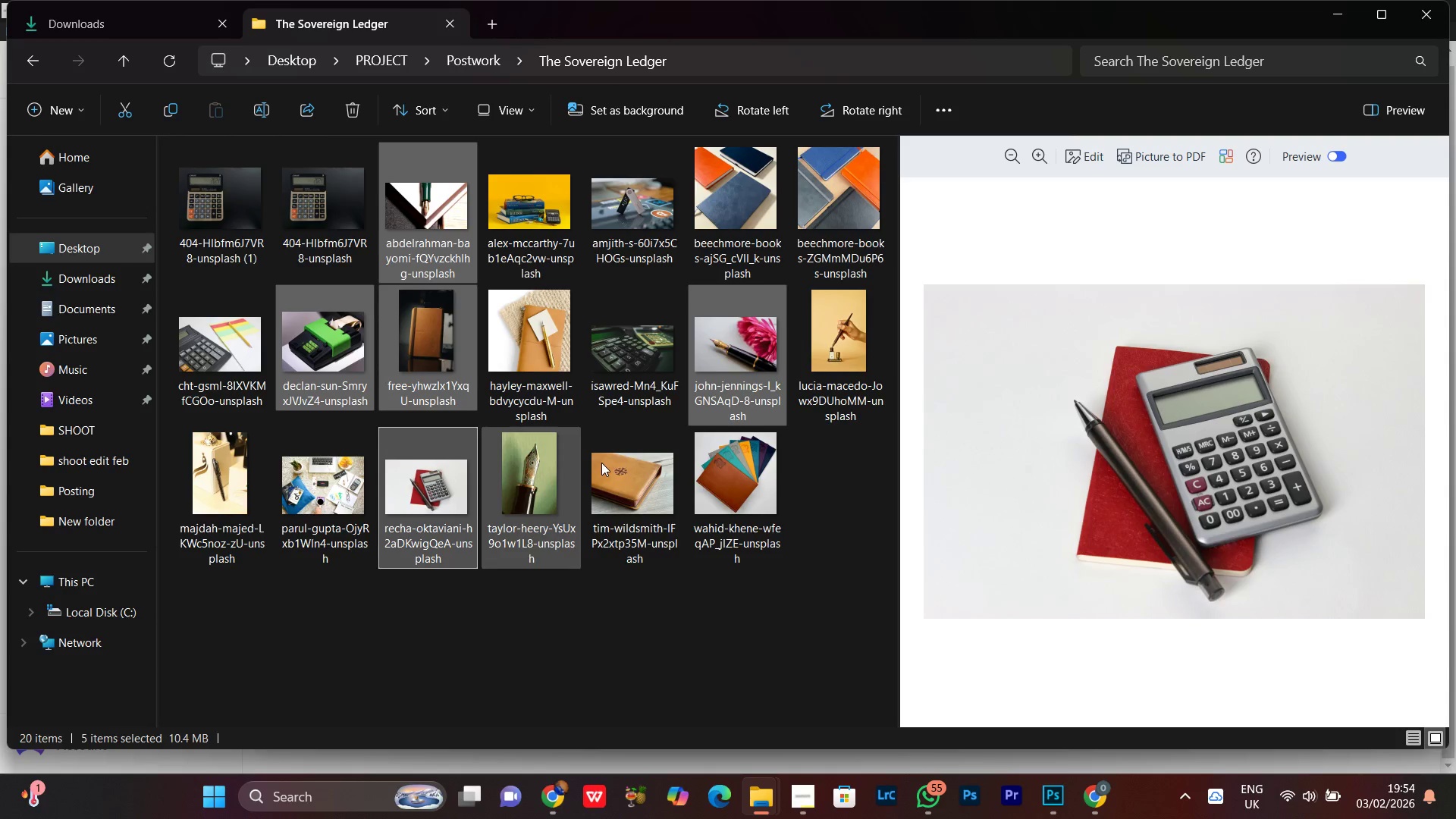 
key(Control+ControlLeft)
 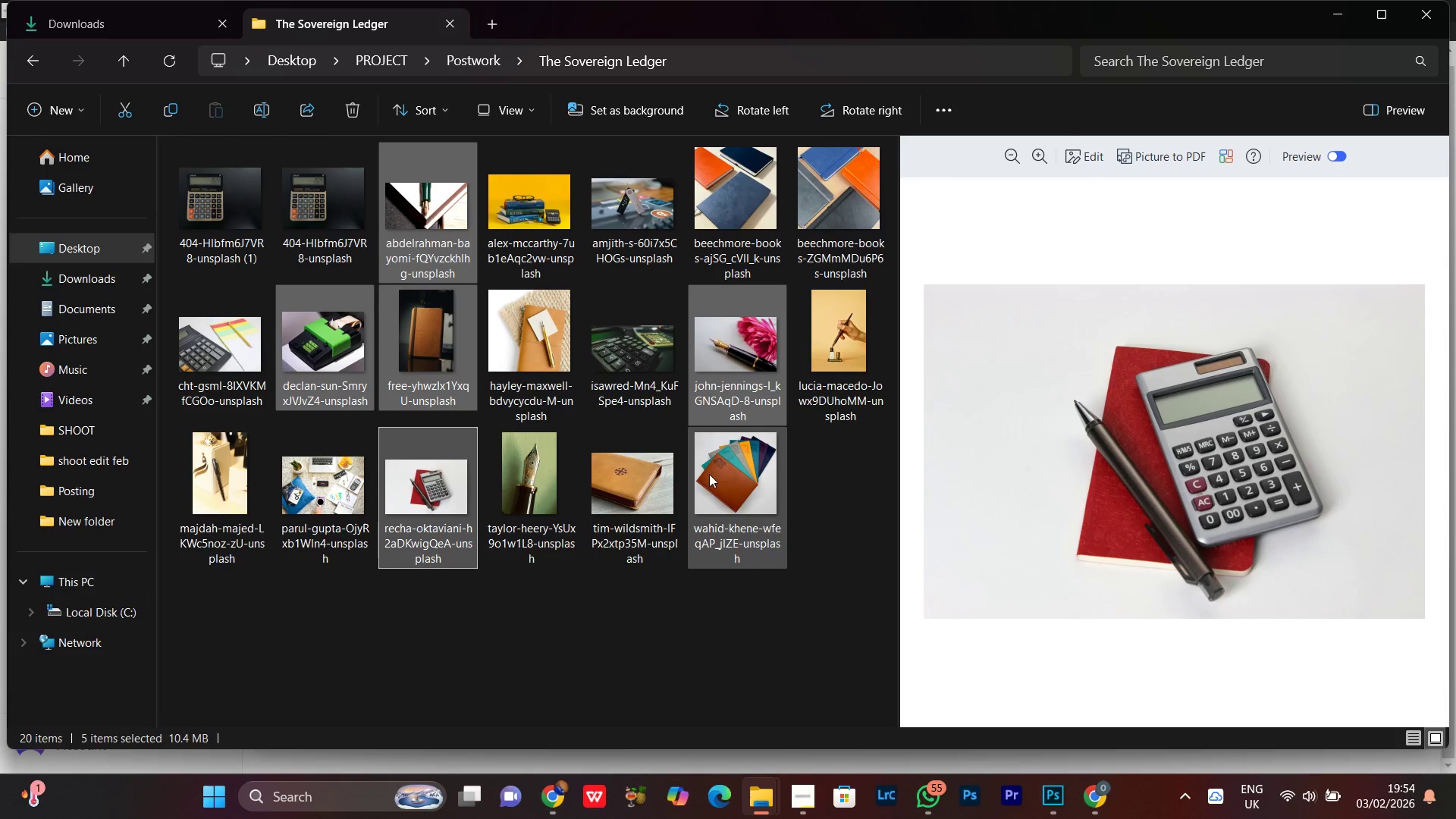 
hold_key(key=ControlLeft, duration=0.75)
left_click([724, 487])
 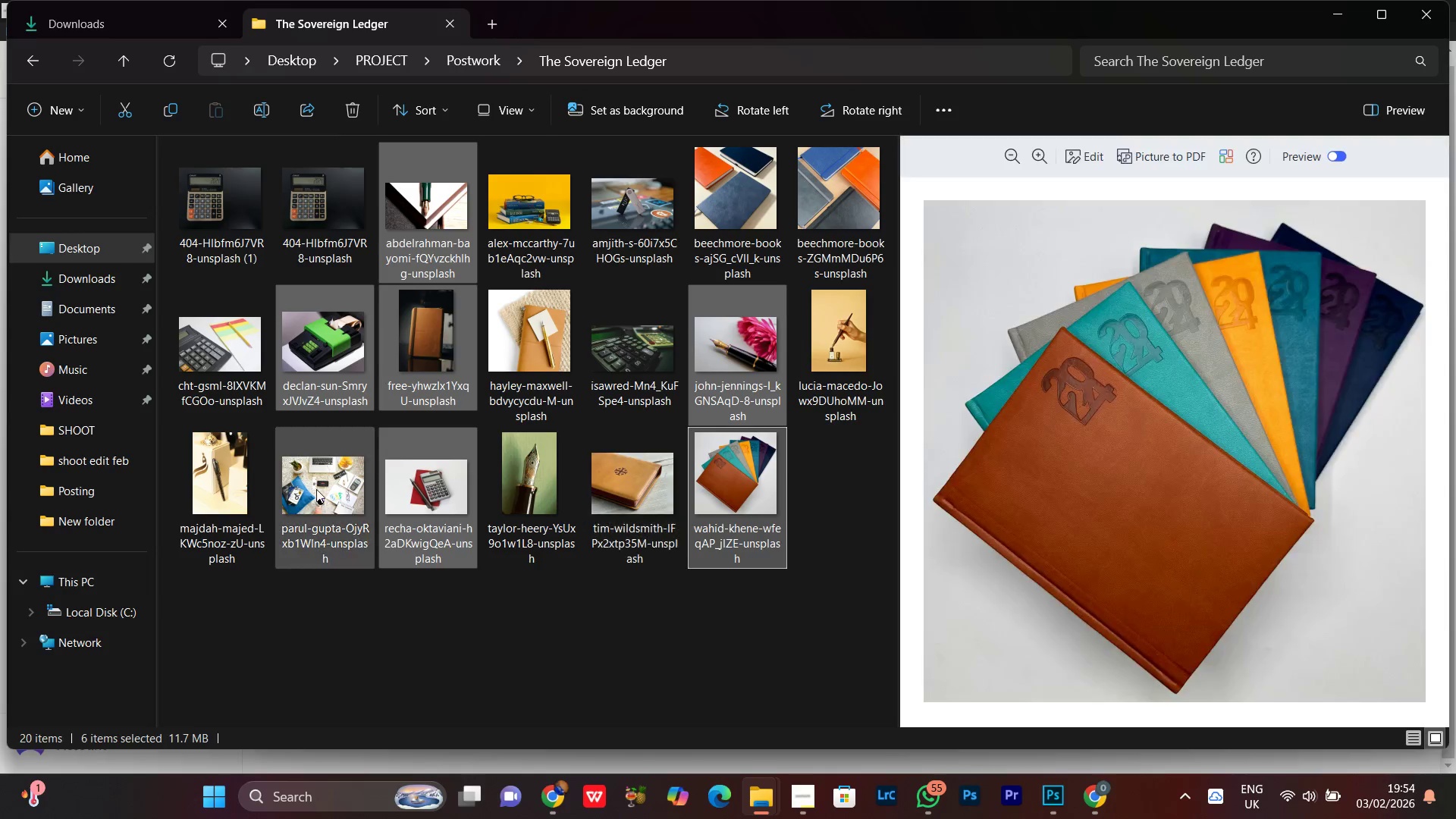 
hold_key(key=ControlLeft, duration=0.83)
left_click([328, 499])
 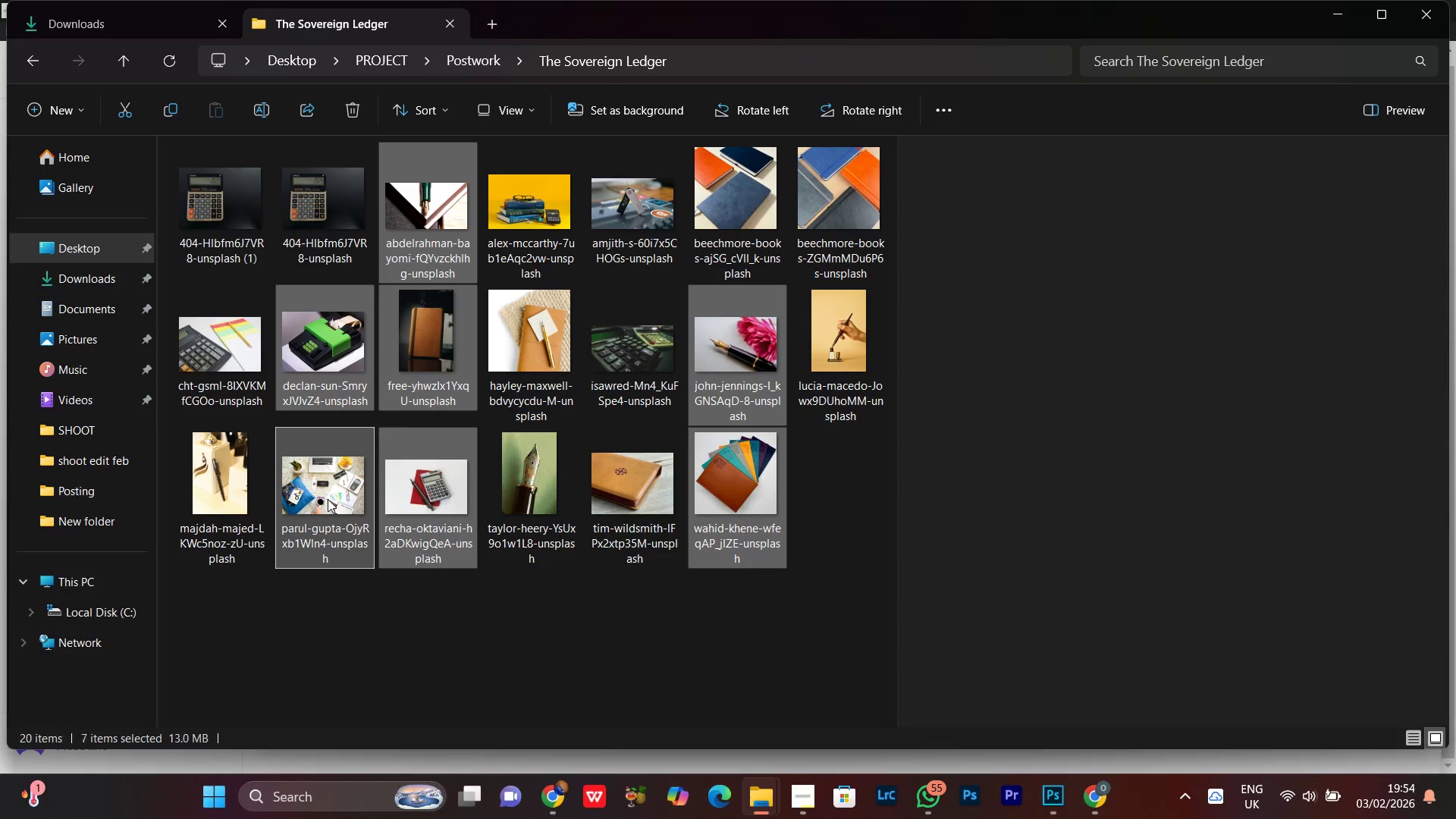 
hold_key(key=ControlLeft, duration=5.52)
 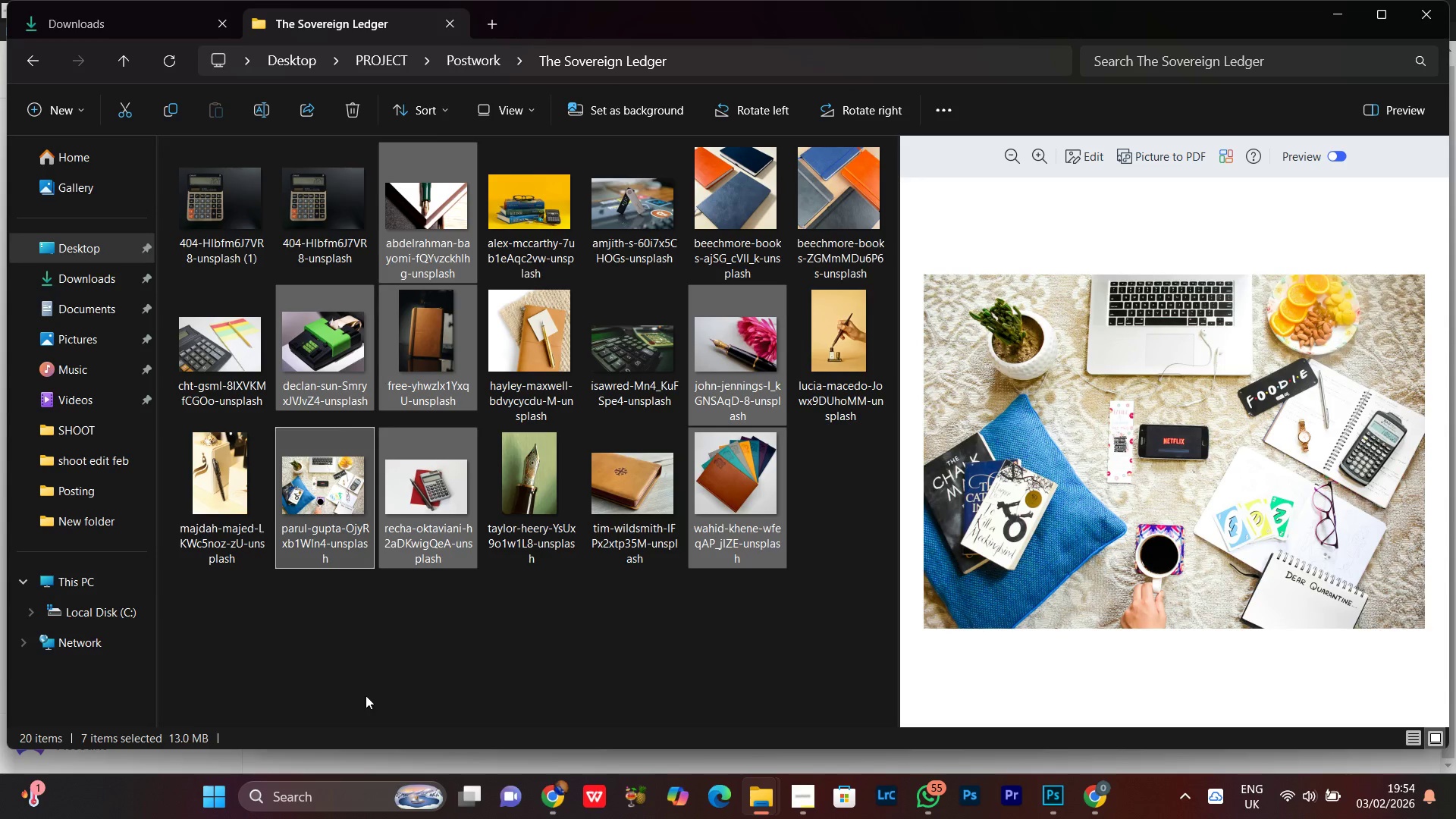 
hold_key(key=ControlLeft, duration=0.41)
 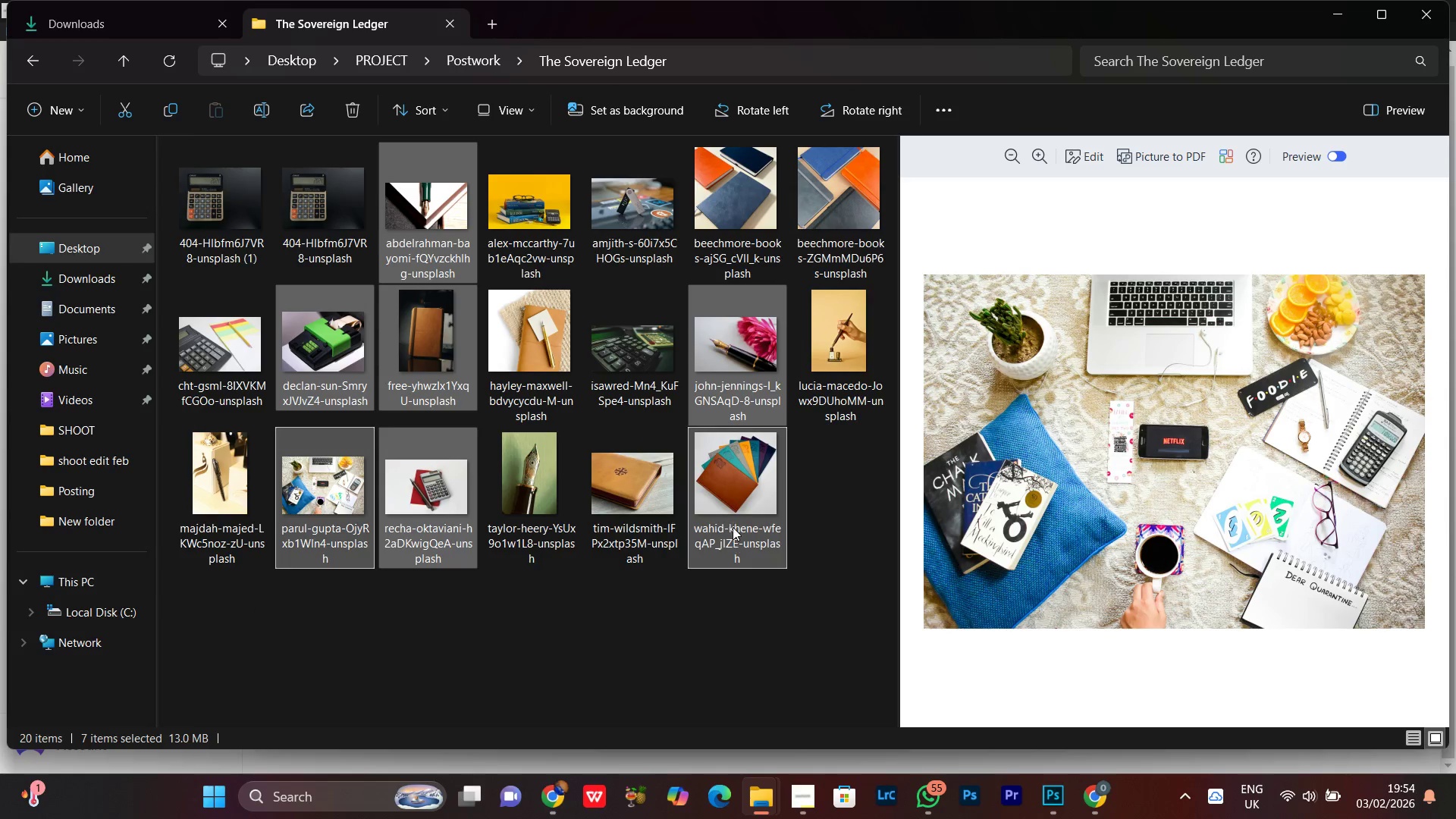 
hold_key(key=ControlLeft, duration=0.67)
left_click([647, 355])
 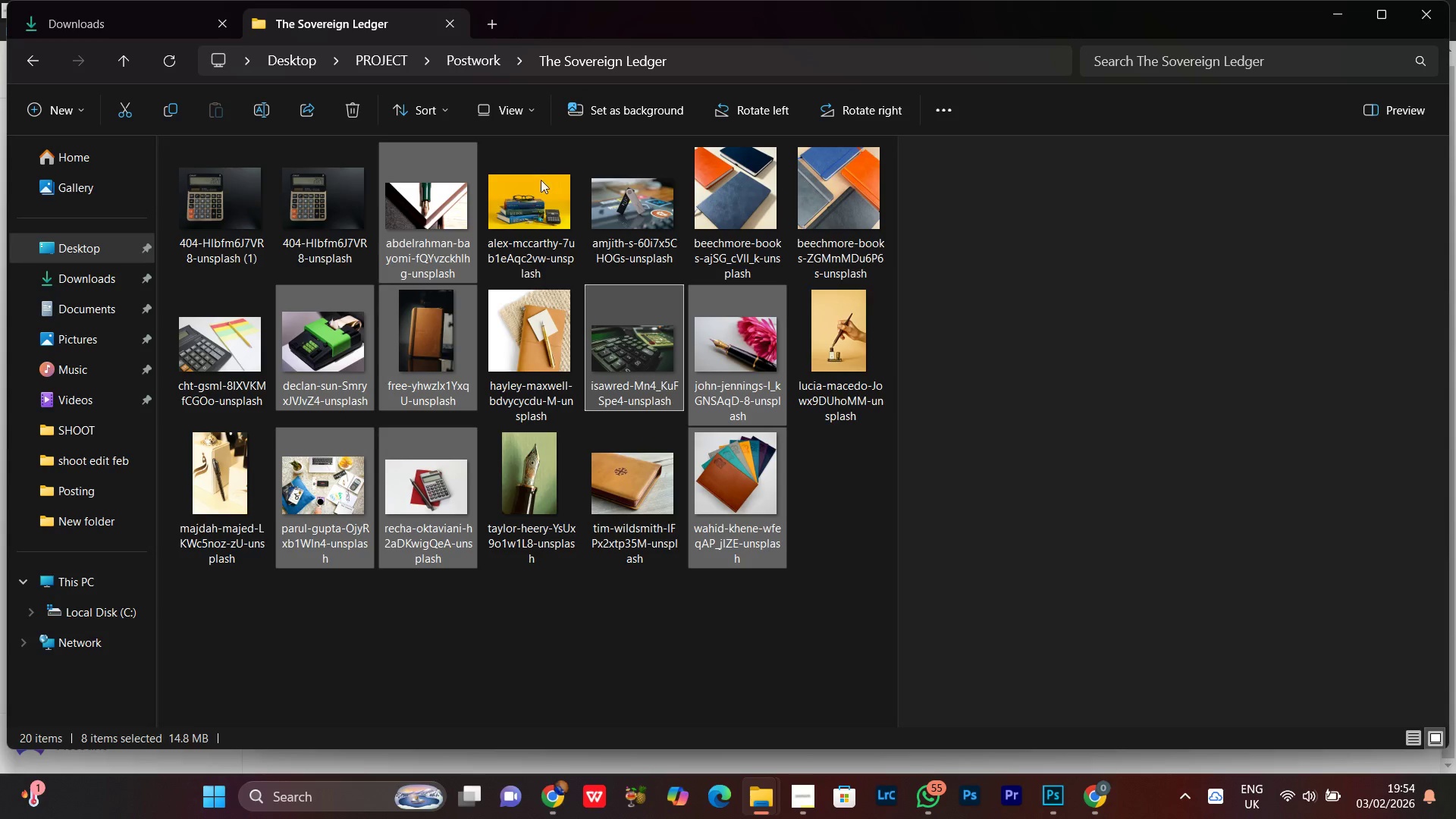 
hold_key(key=ControlLeft, duration=1.2)
left_click([534, 207])
 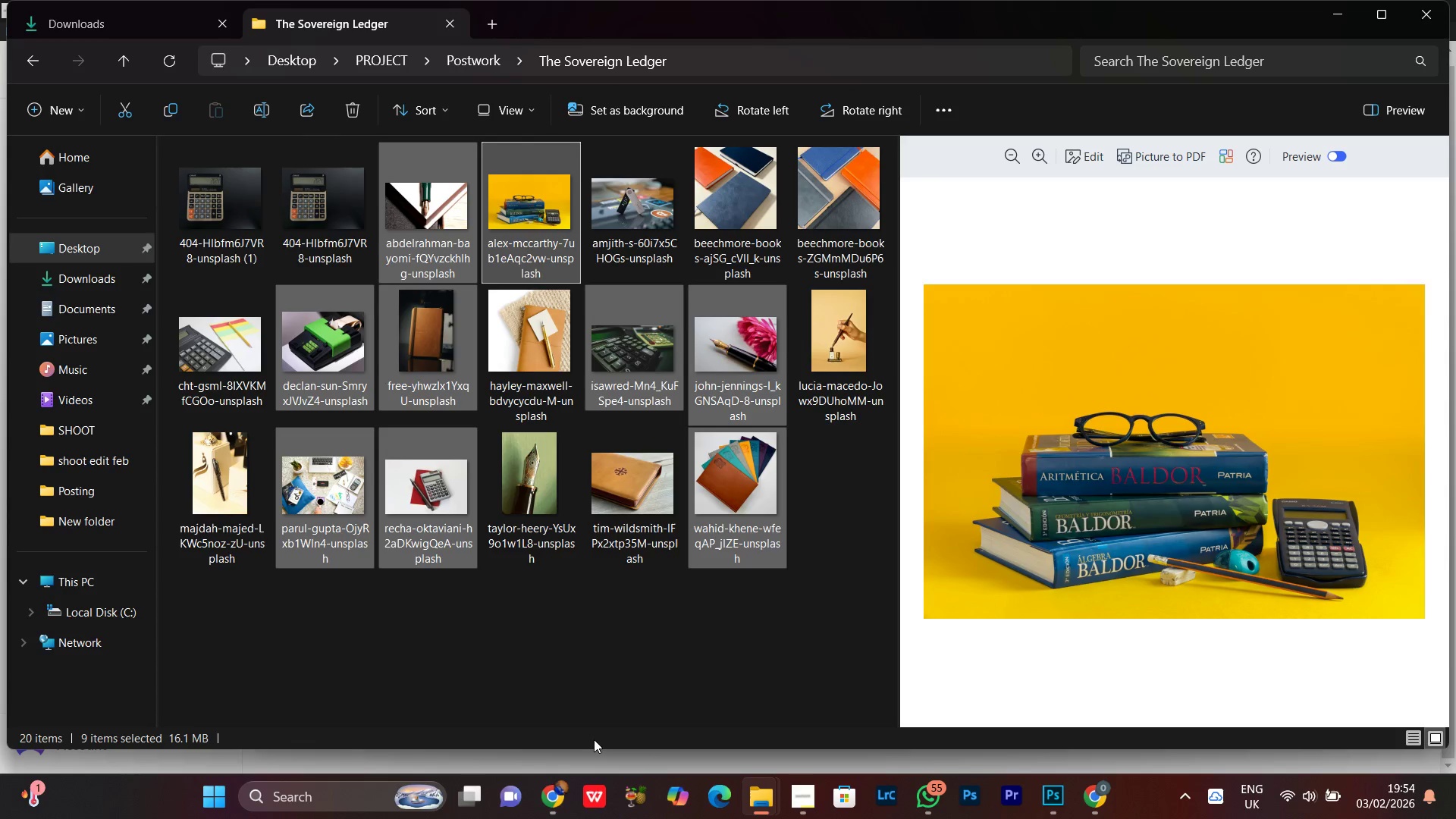 
hold_key(key=ControlLeft, duration=0.67)
left_click([527, 485])
 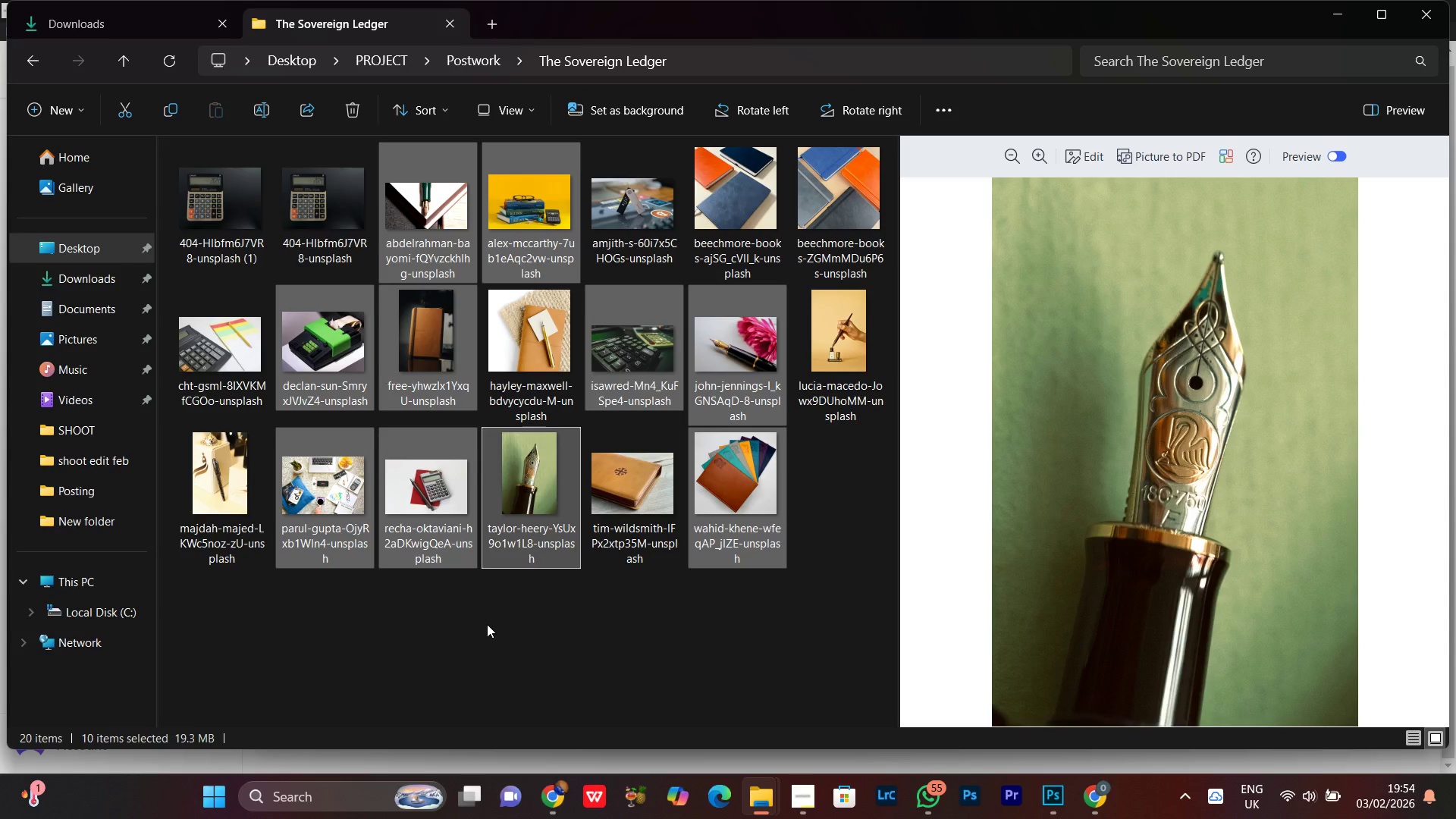 
hold_key(key=ControlLeft, duration=1.0)
left_click([530, 336])
 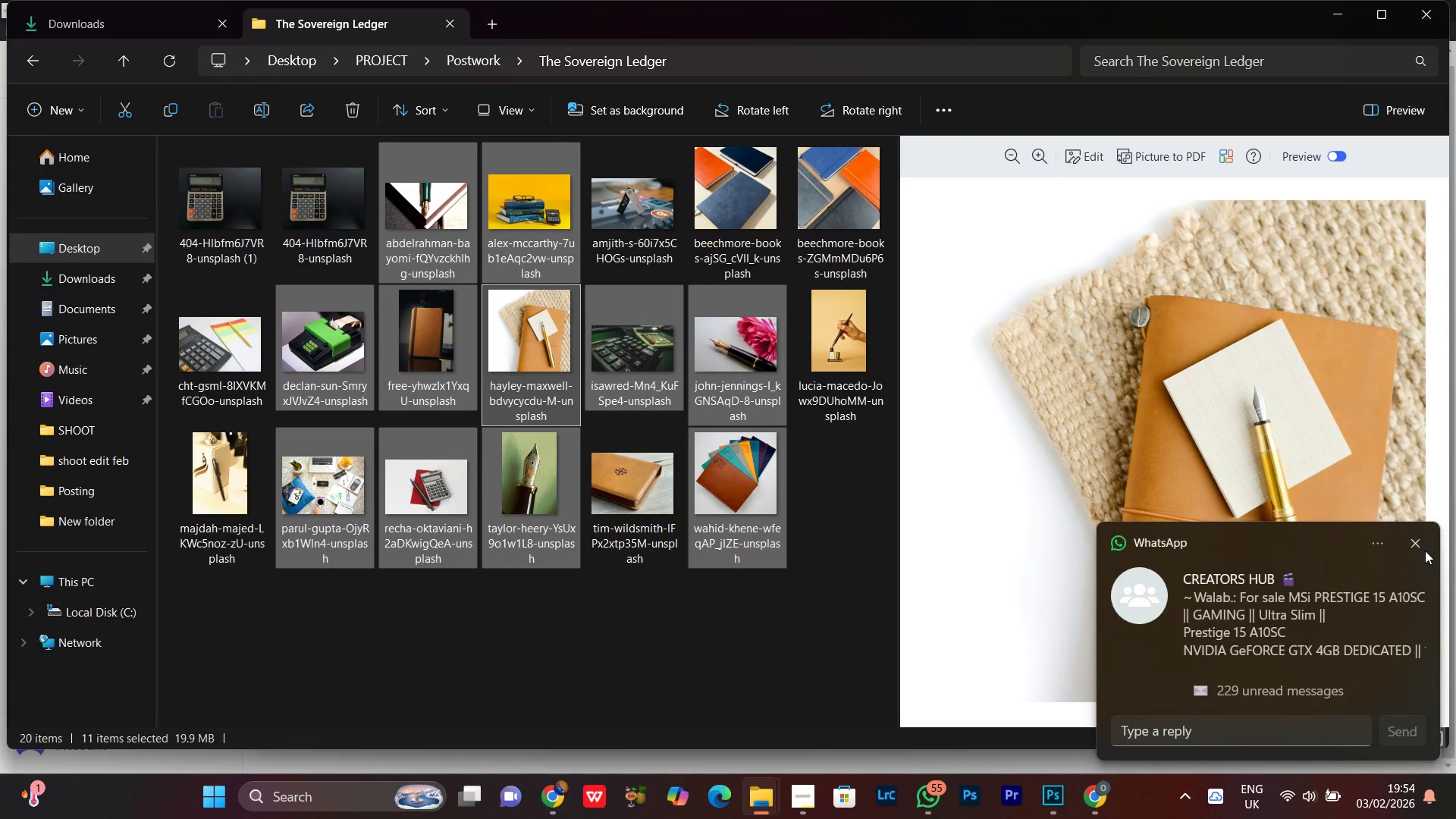 
left_click([1419, 541])
 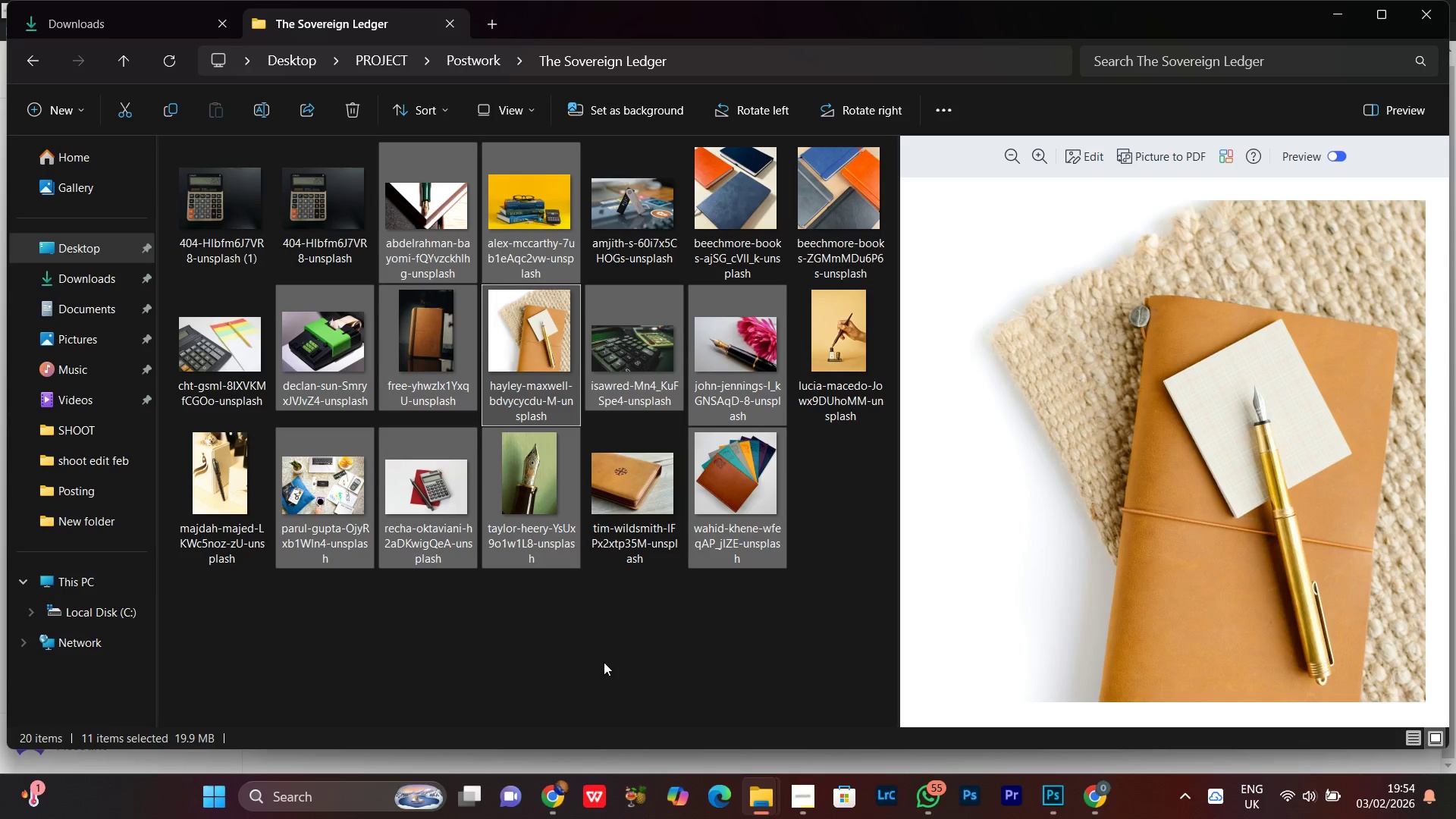 
wait(8.25)
 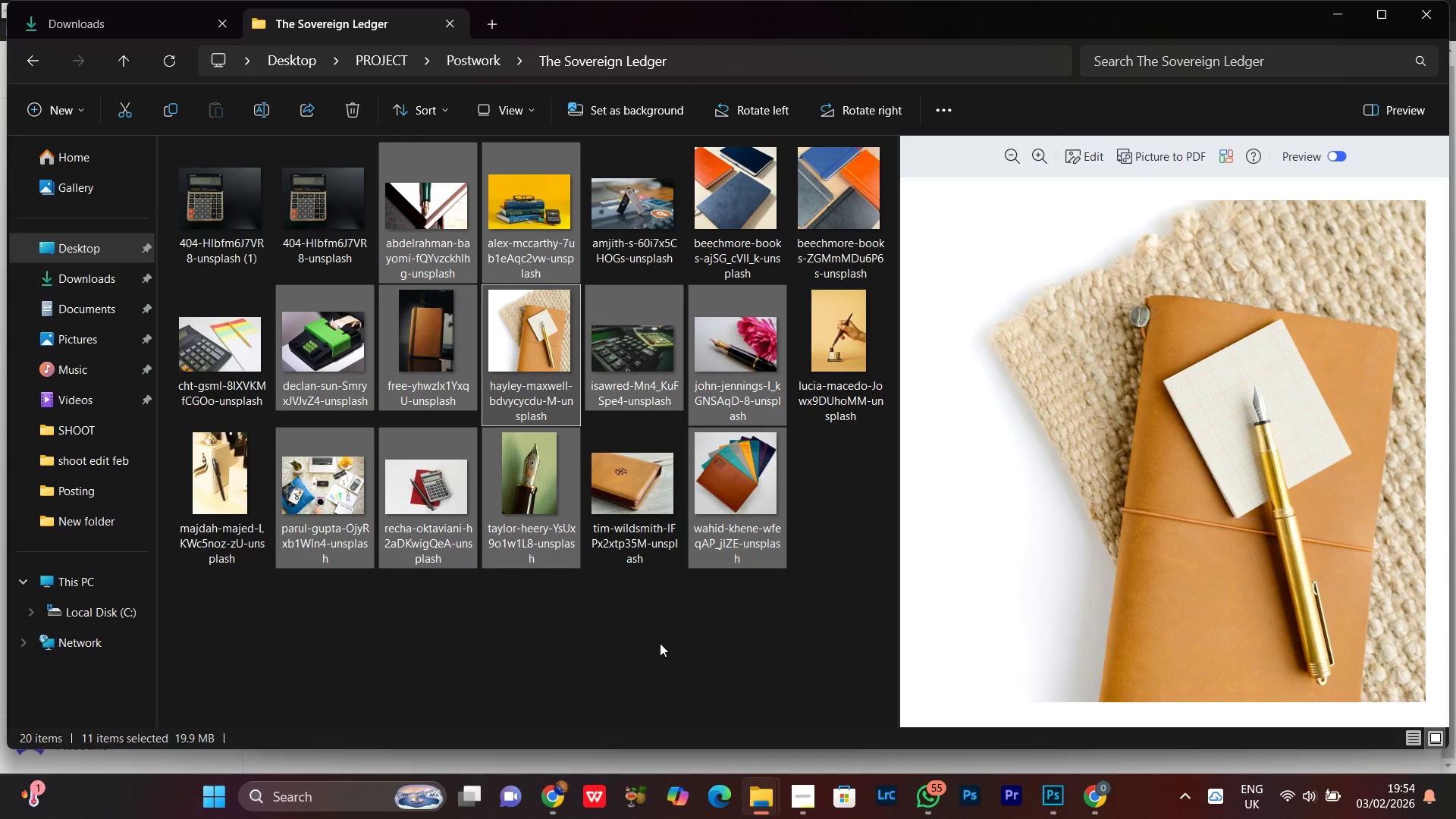 
key(Control+X)
 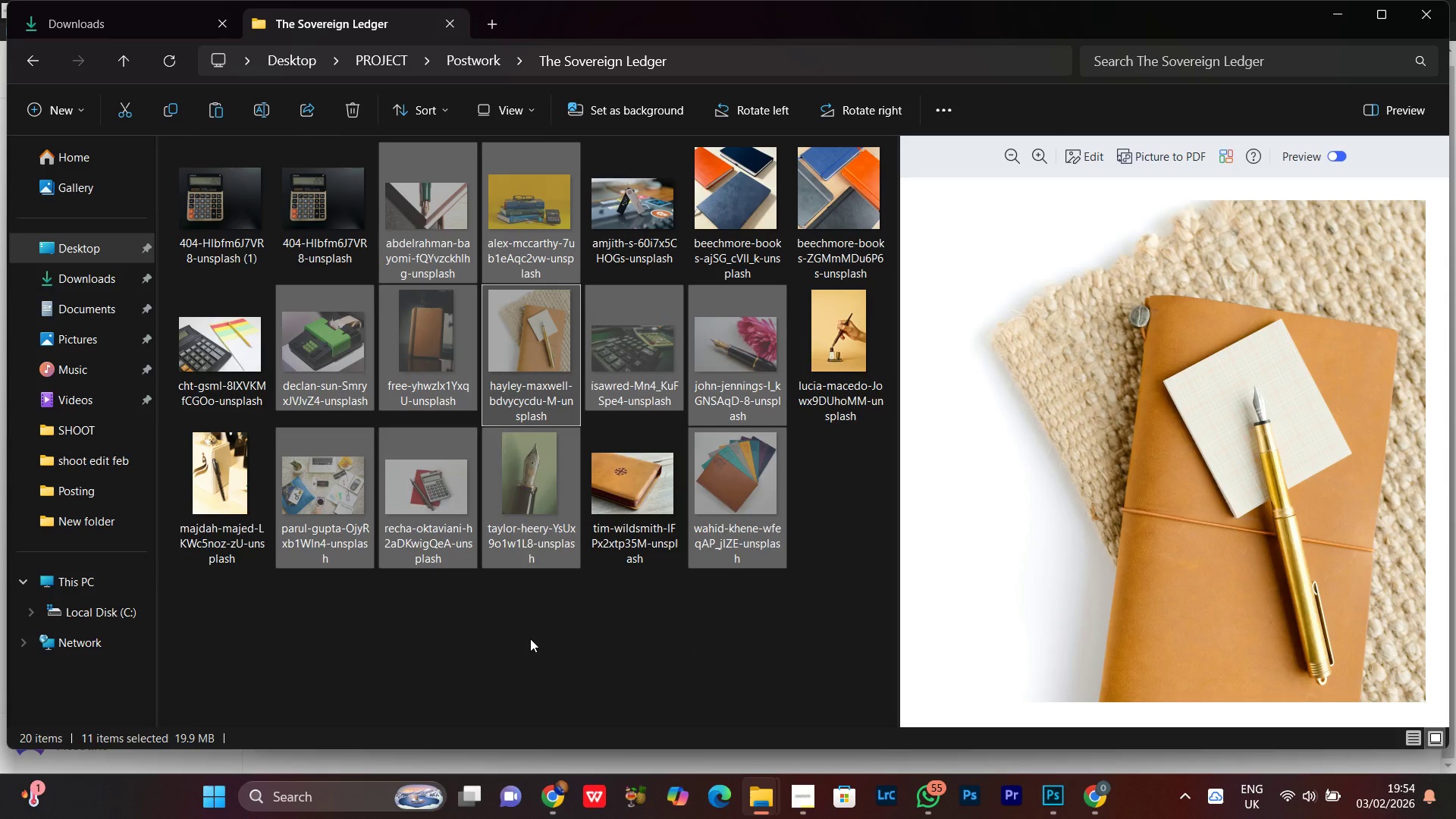 
right_click([530, 639])
 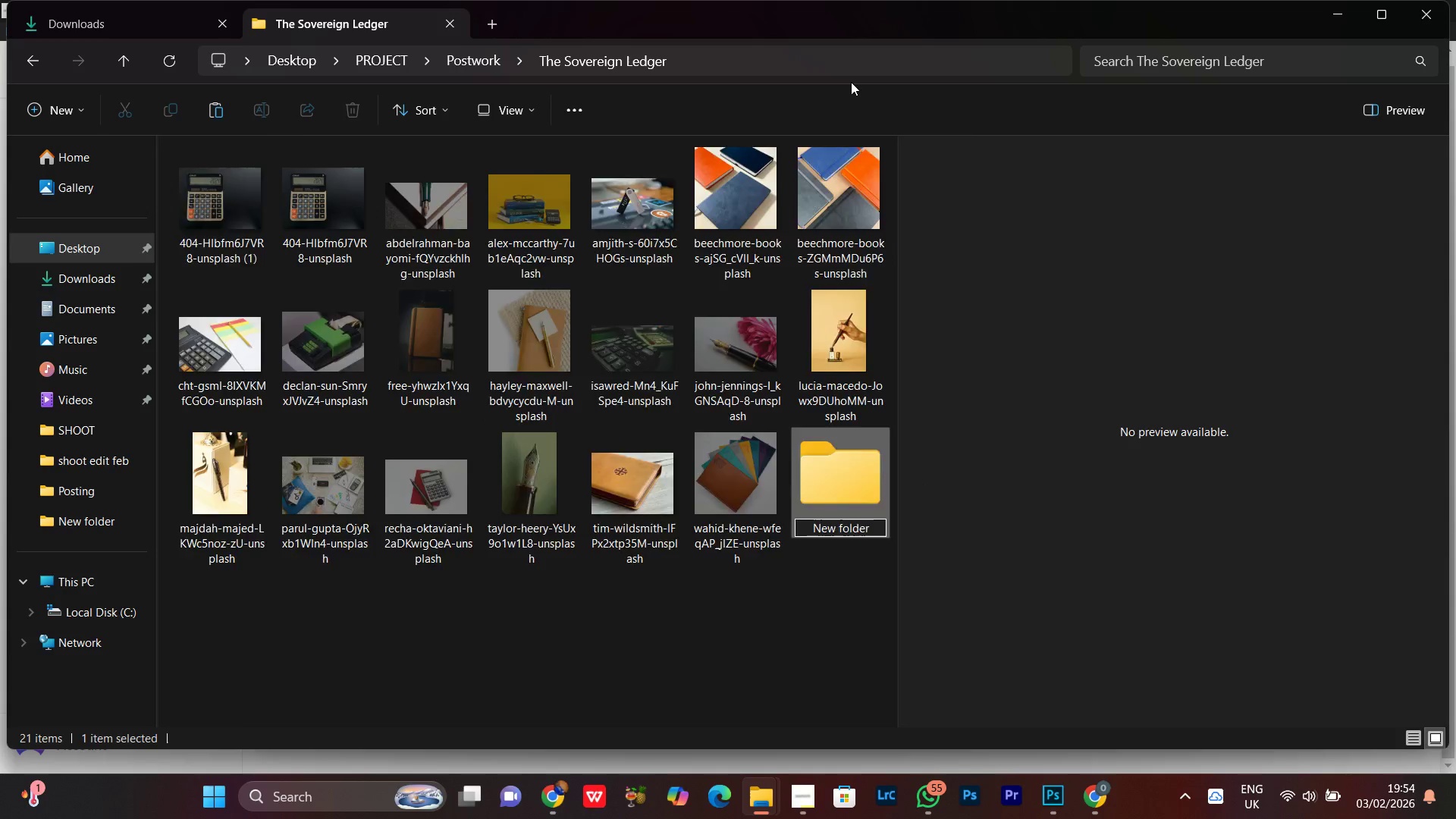 
type(Sel)
 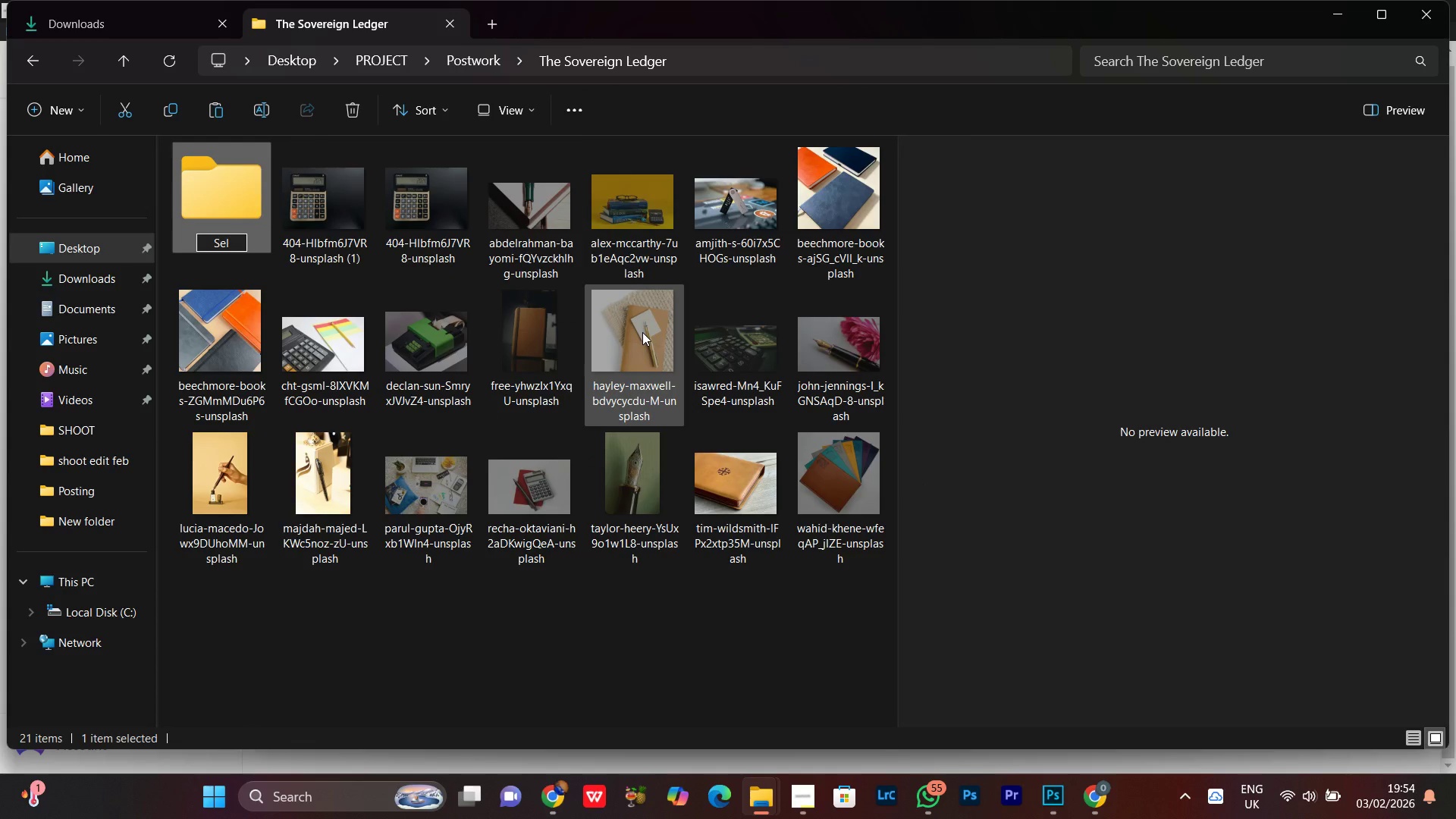 
key(Enter)
 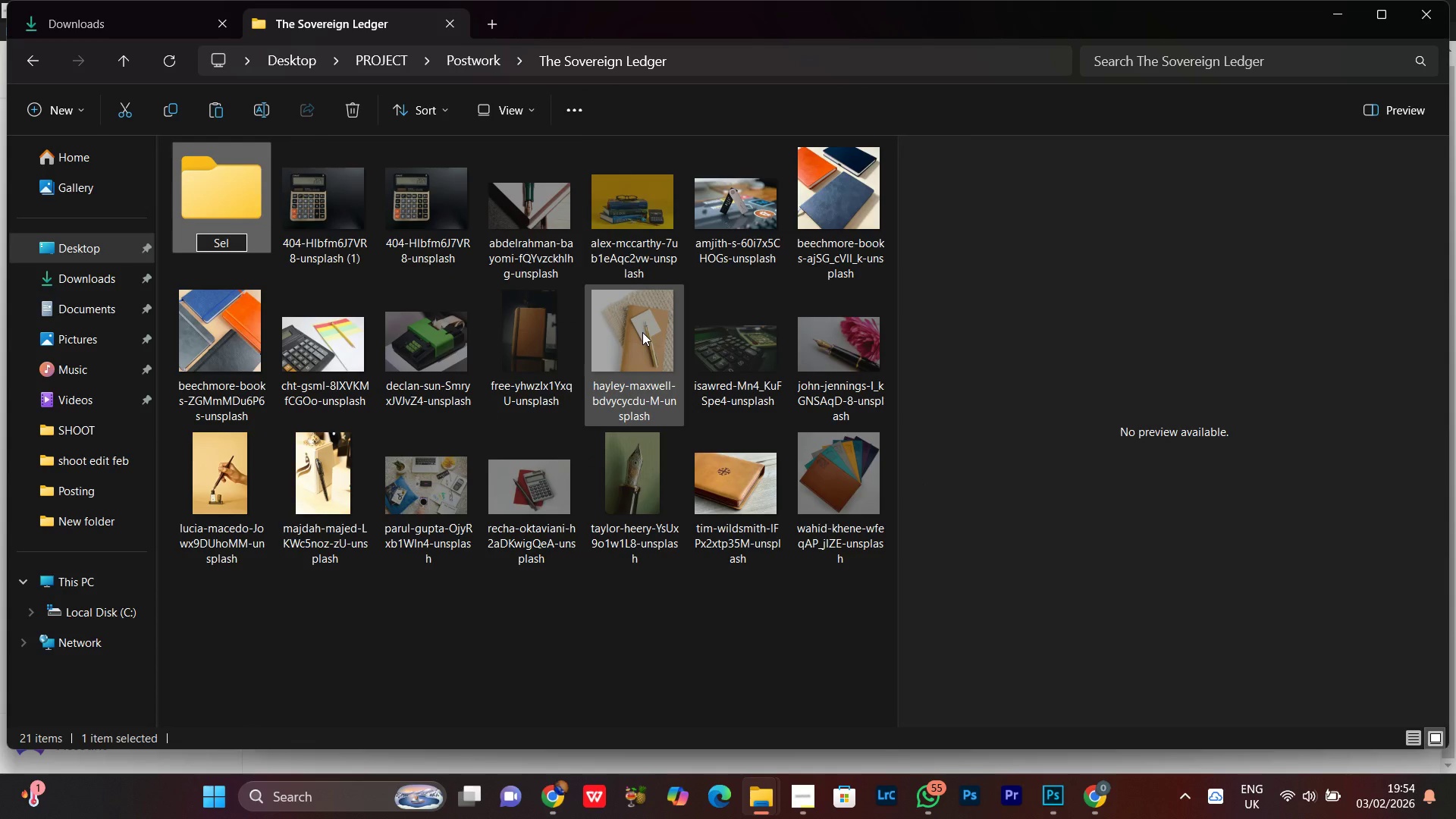 
key(Enter)
 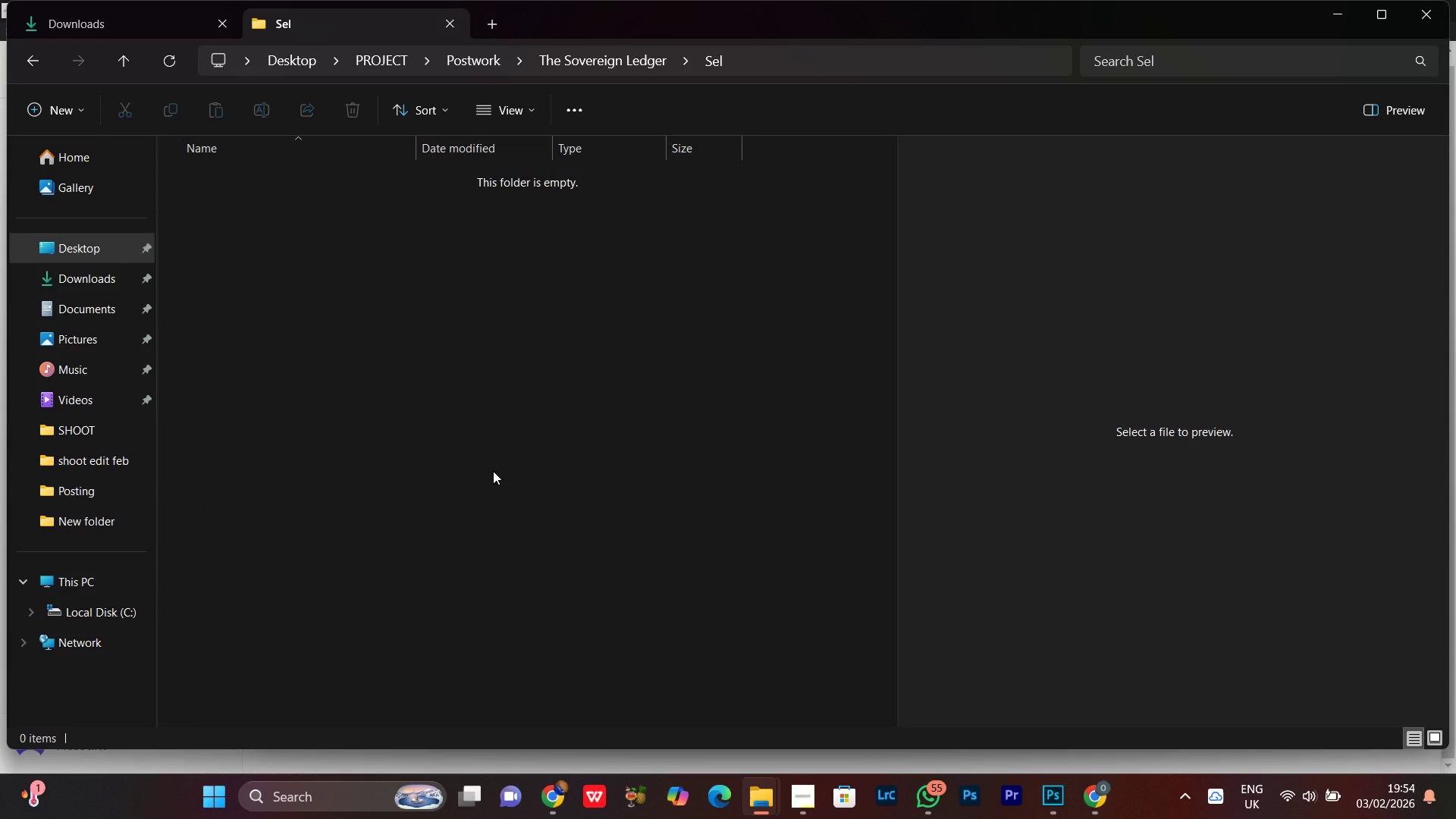 
left_click([522, 555])
 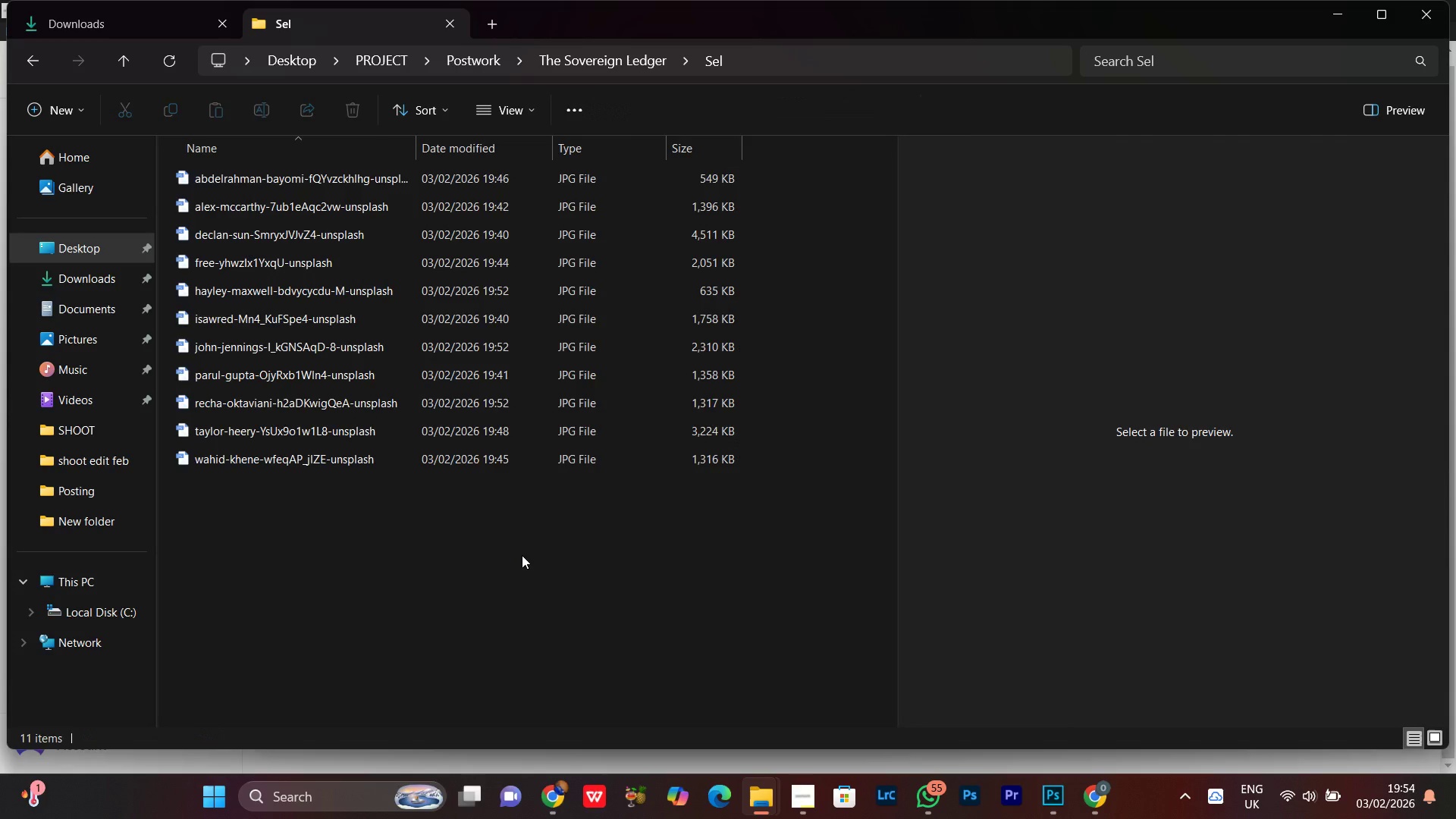 
right_click([522, 555])
 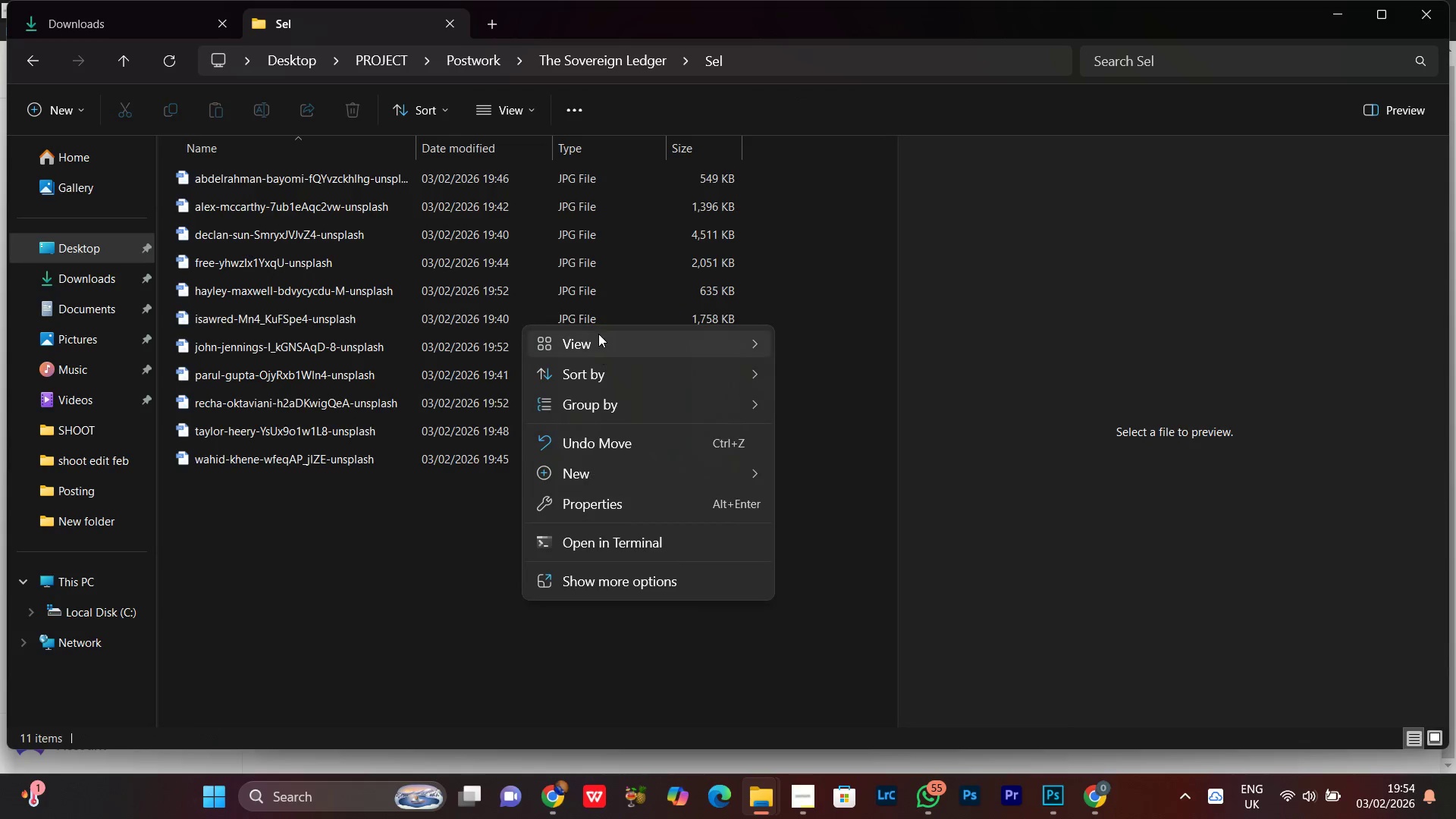 
left_click([598, 331])
 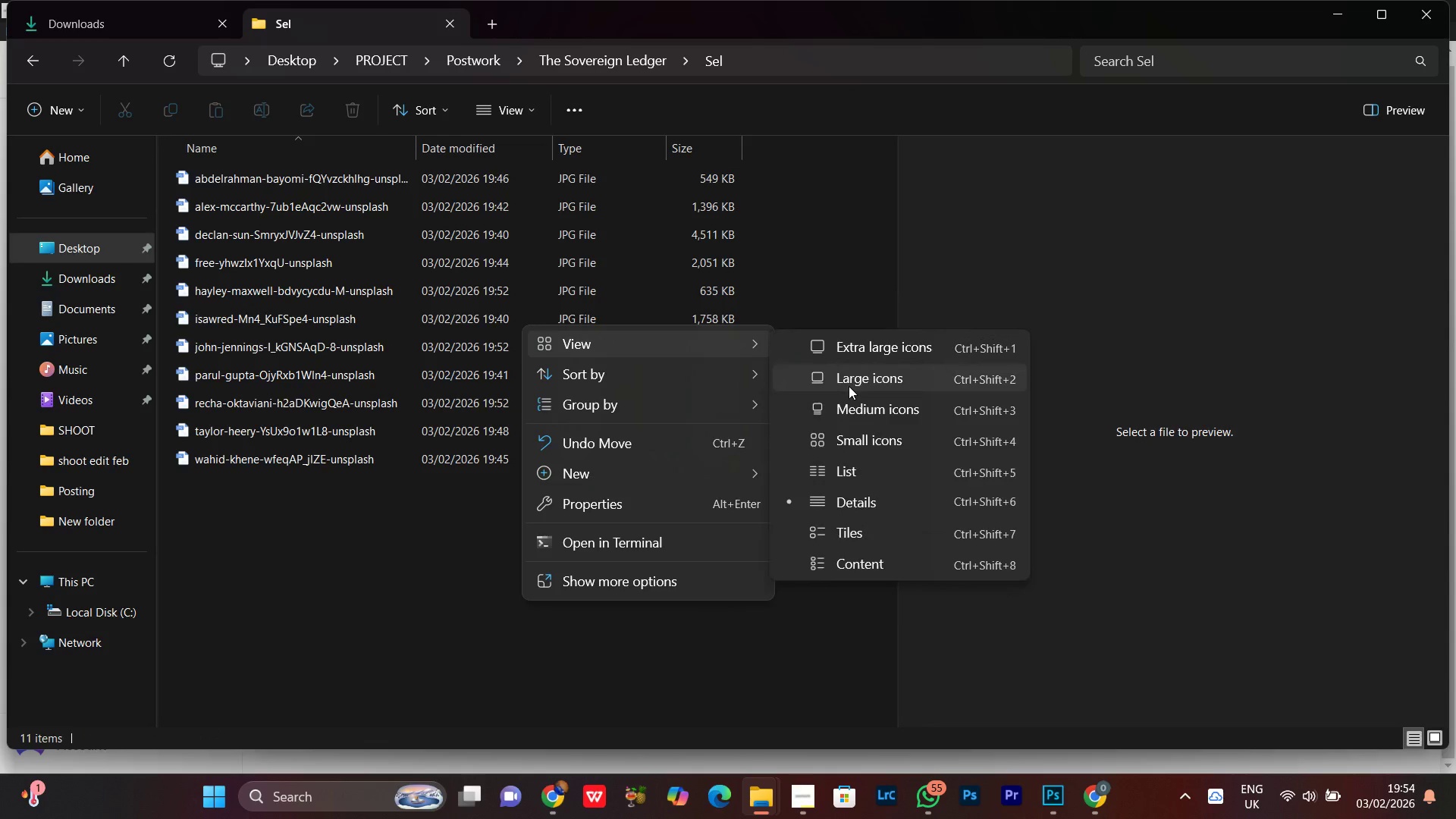 
left_click([849, 385])
 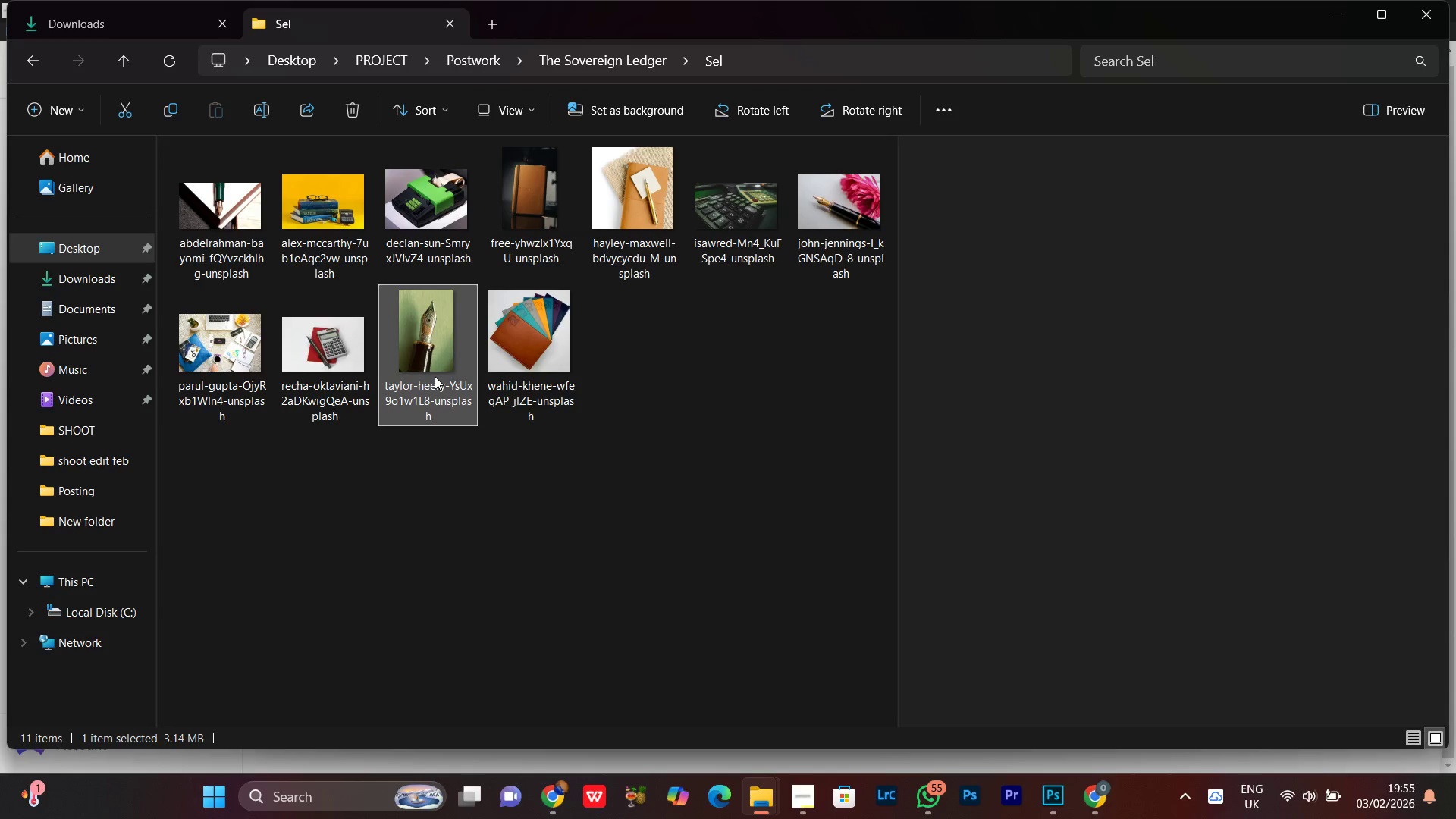 
left_click([312, 369])
 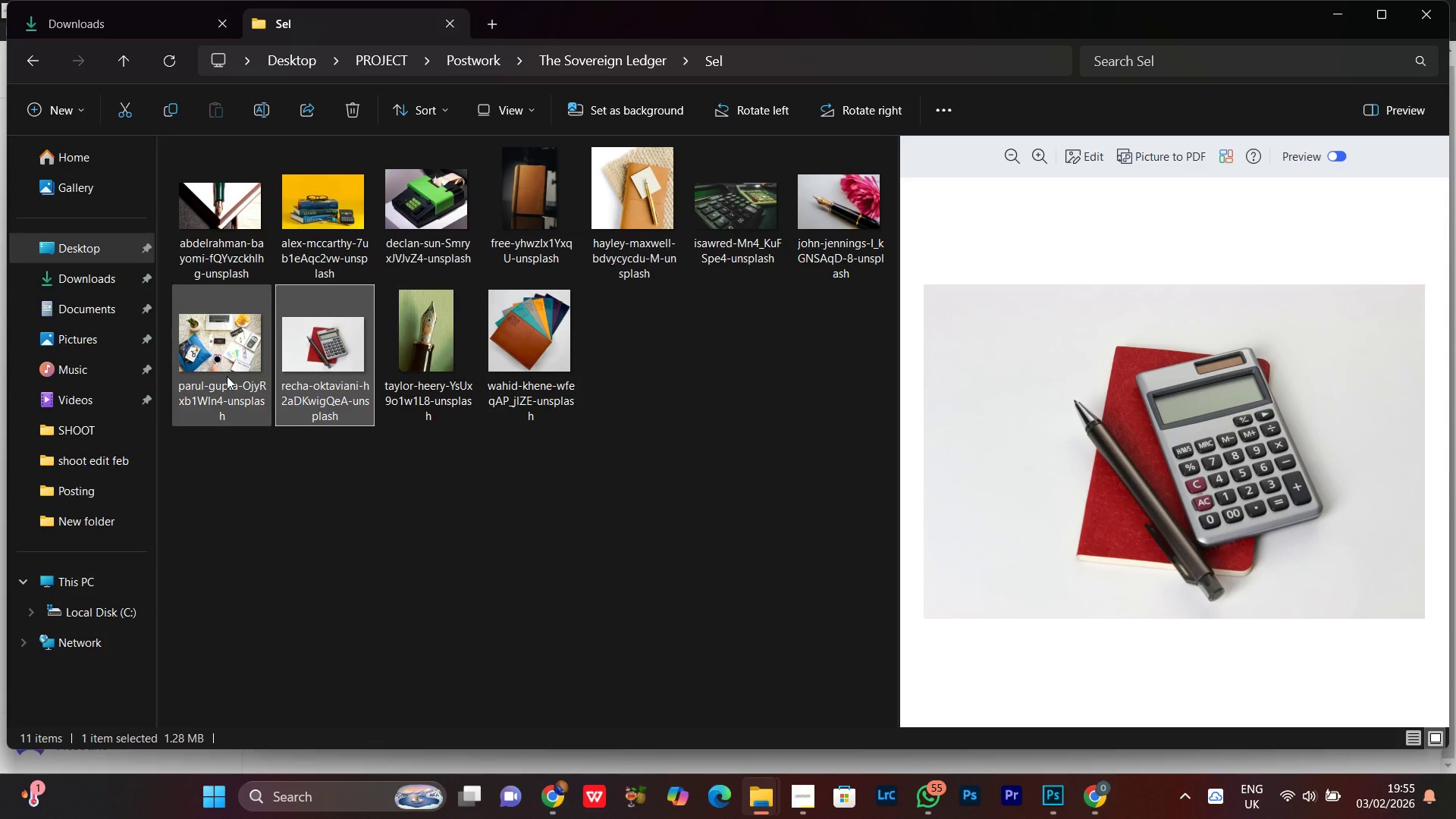 
left_click([227, 376])
 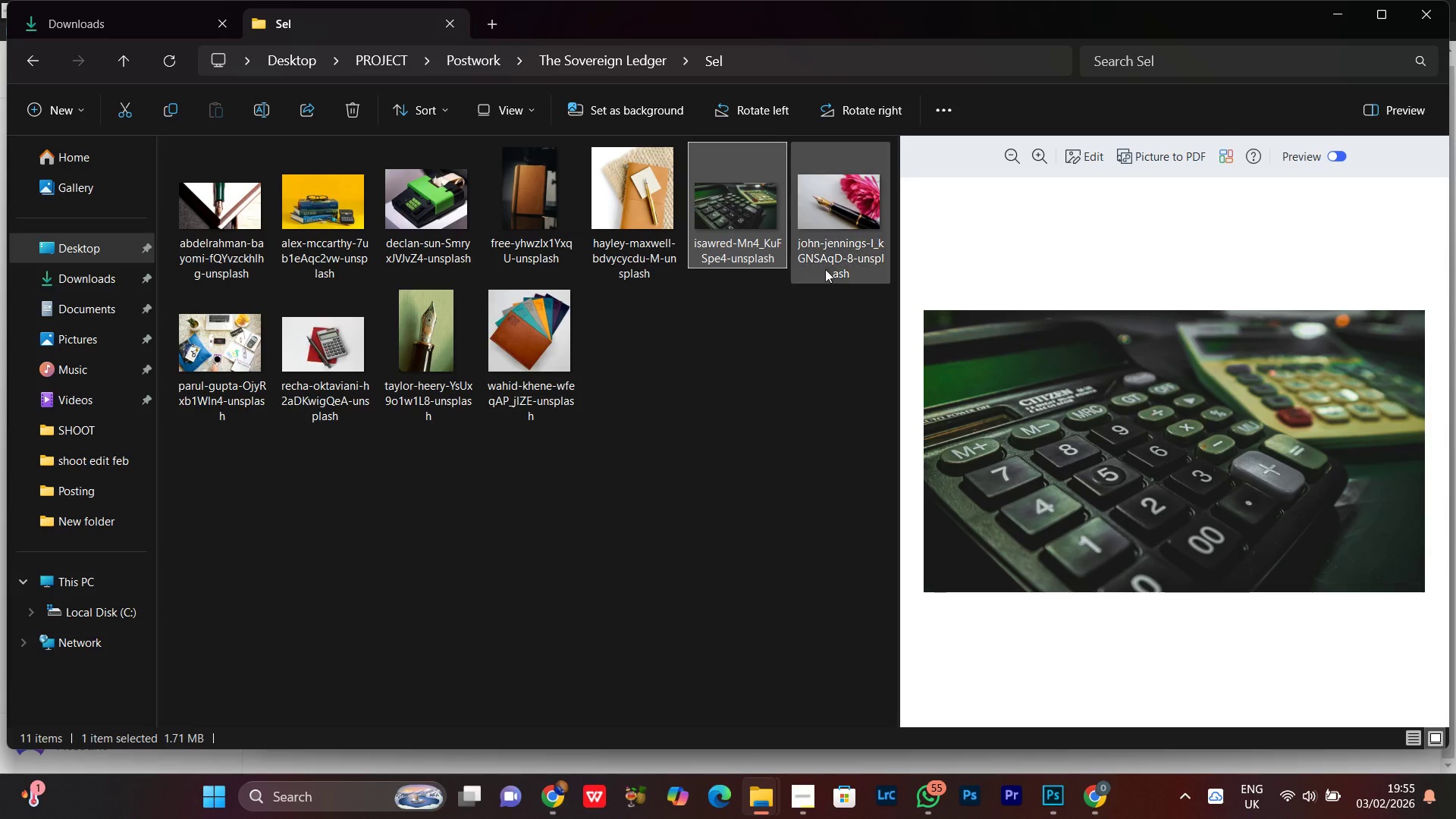 
left_click([823, 240])
 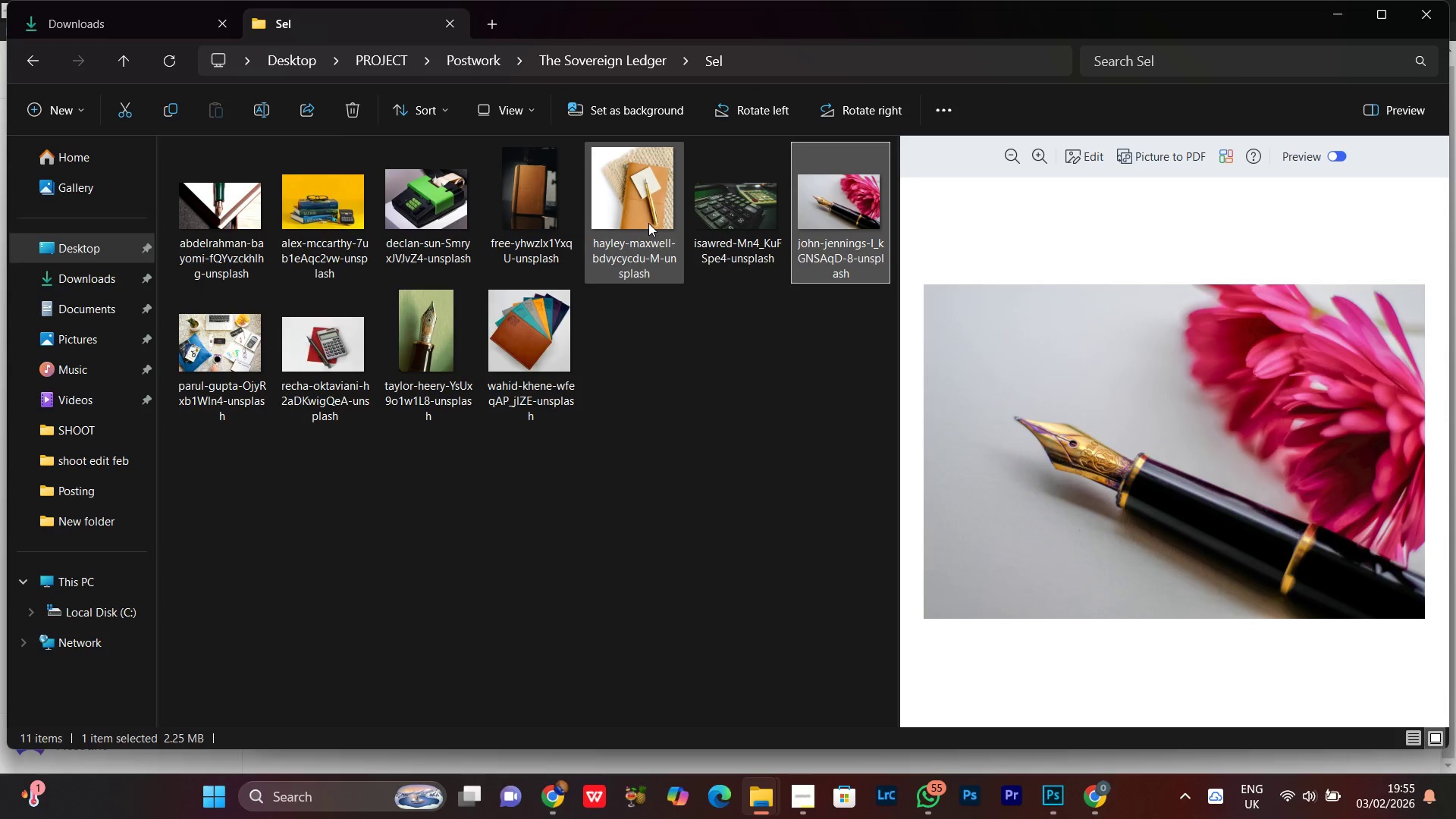 
left_click([648, 223])
 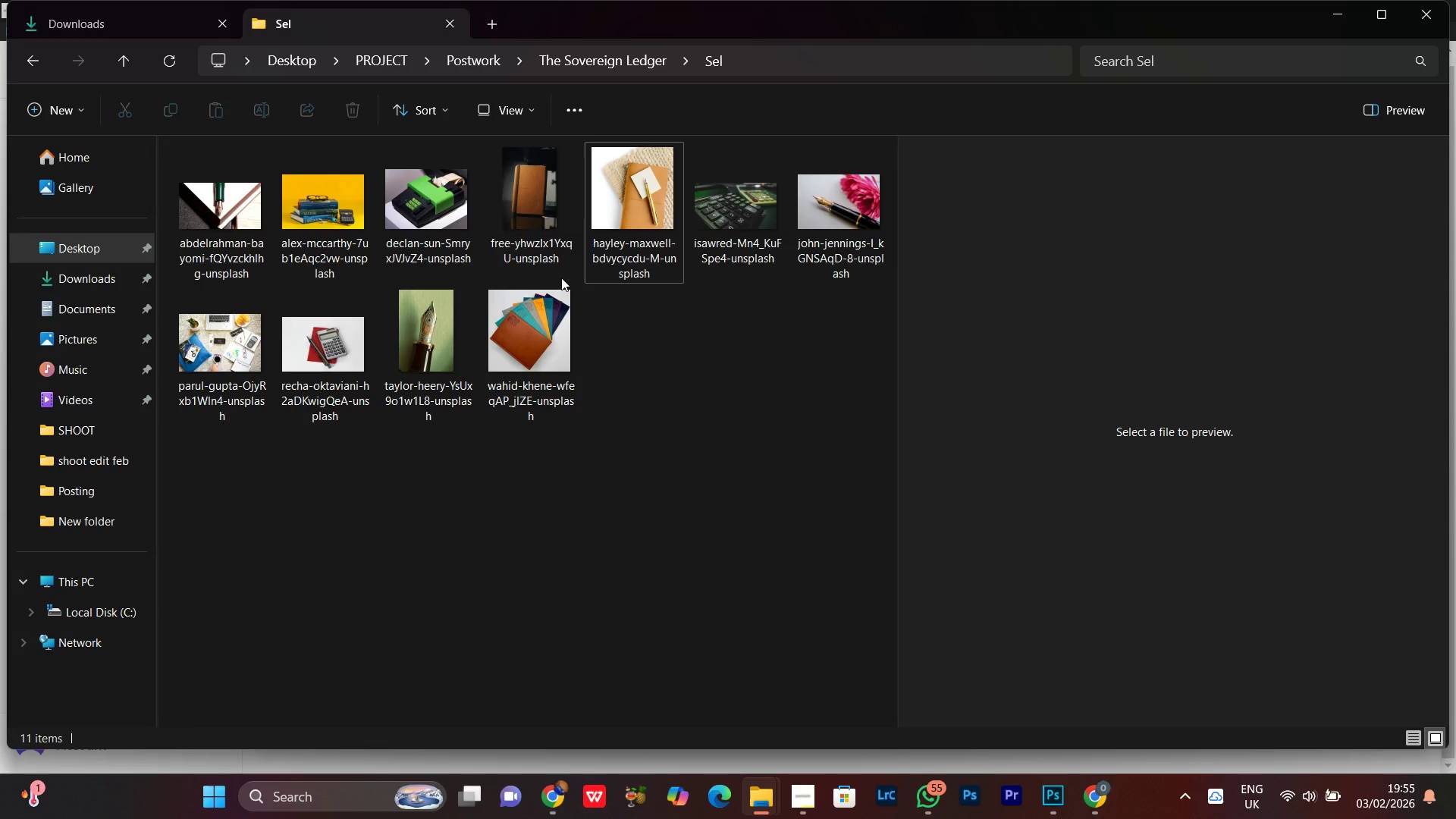 
double_click([538, 231])
 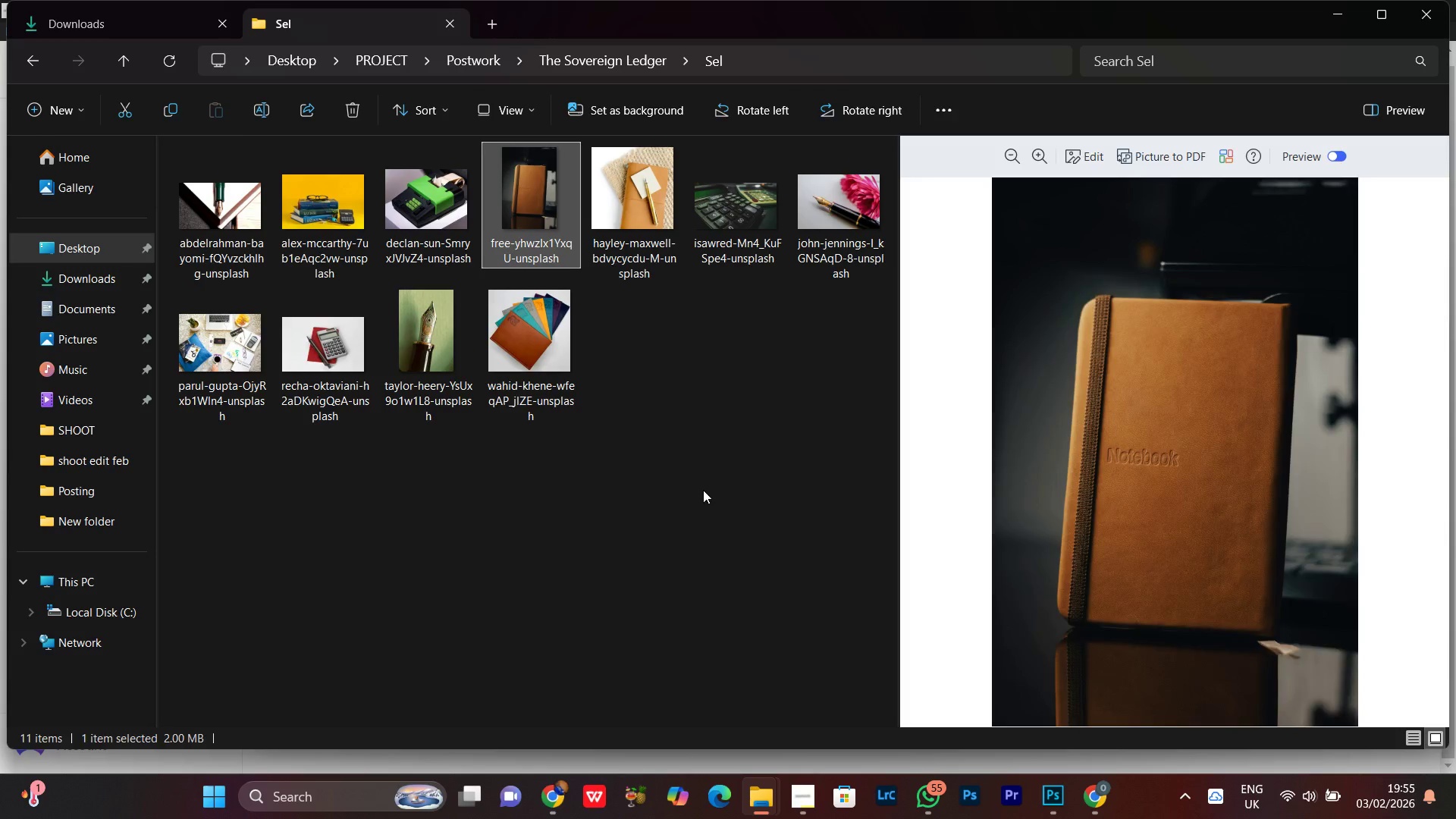 
left_click([469, 233])
 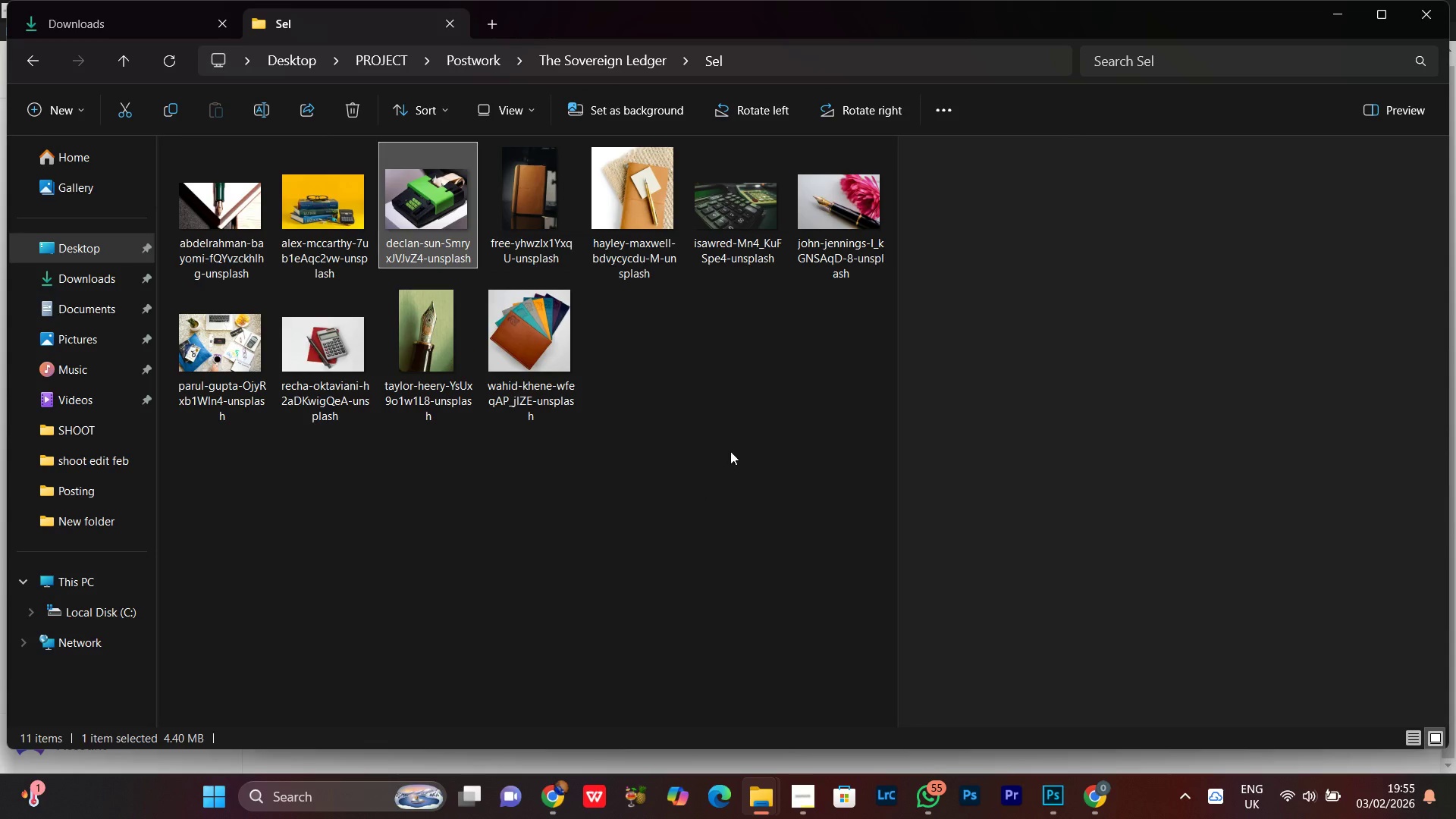 
left_click([730, 452])
 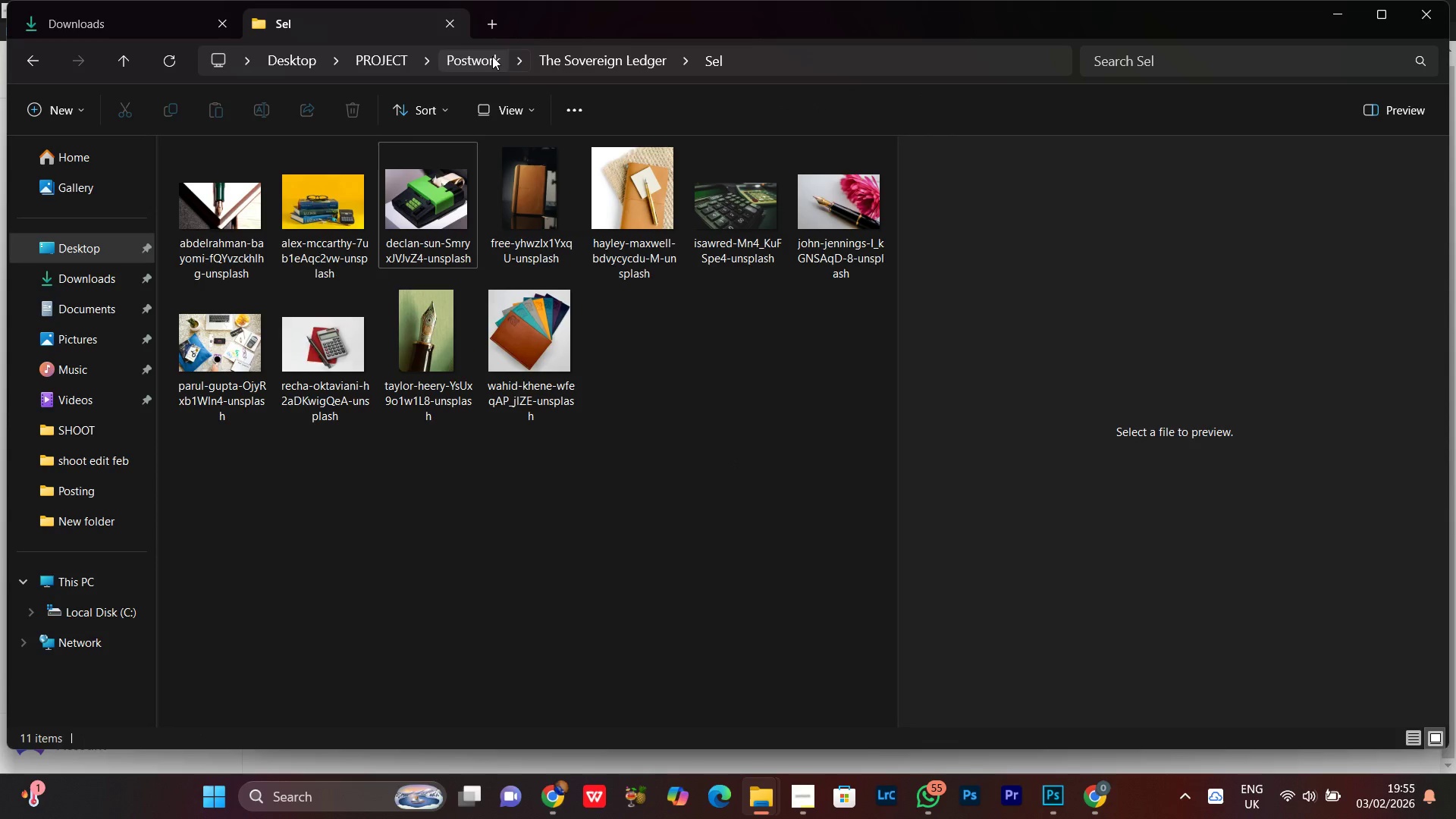 
left_click([486, 56])
 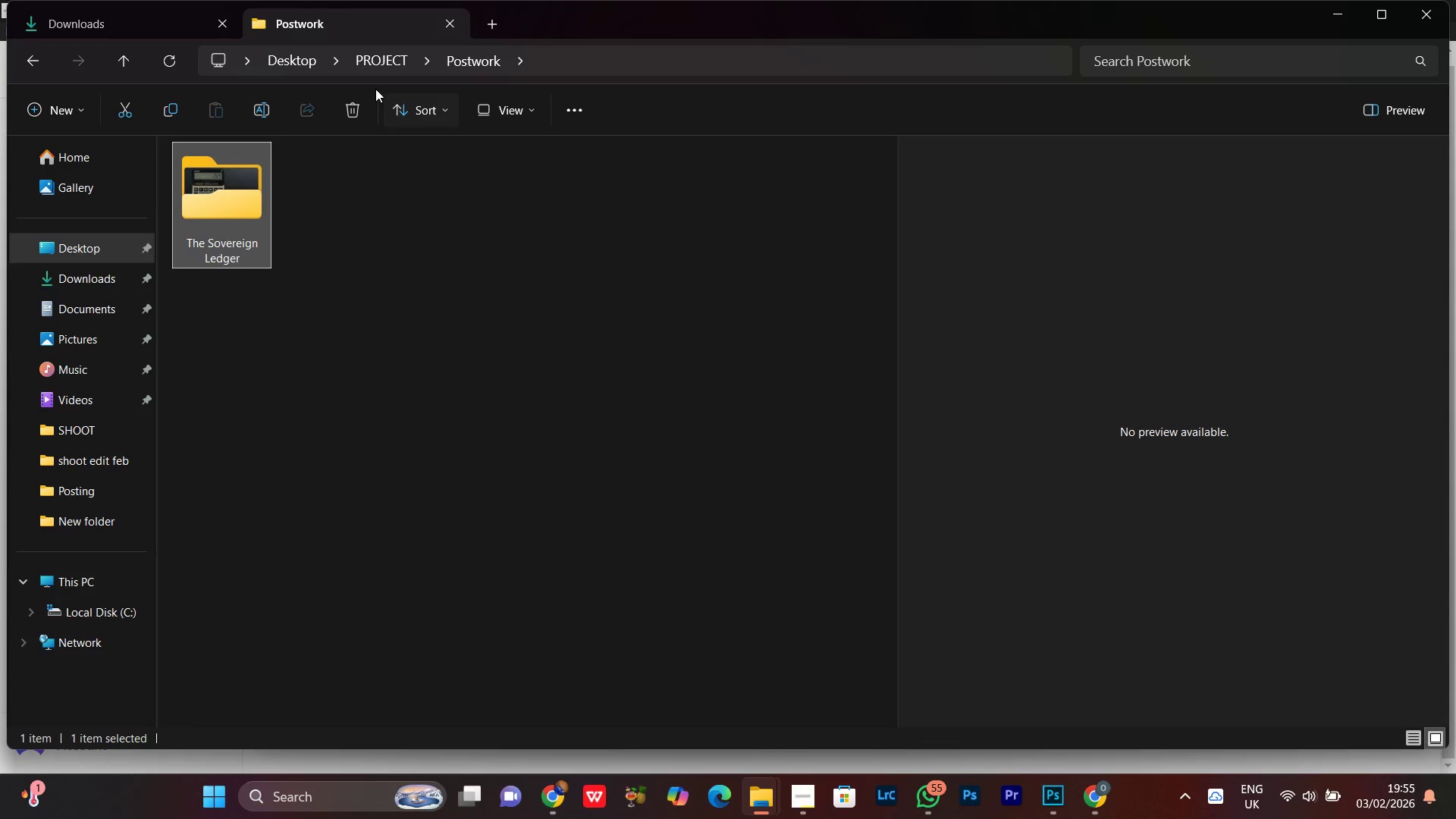 
double_click([185, 218])
 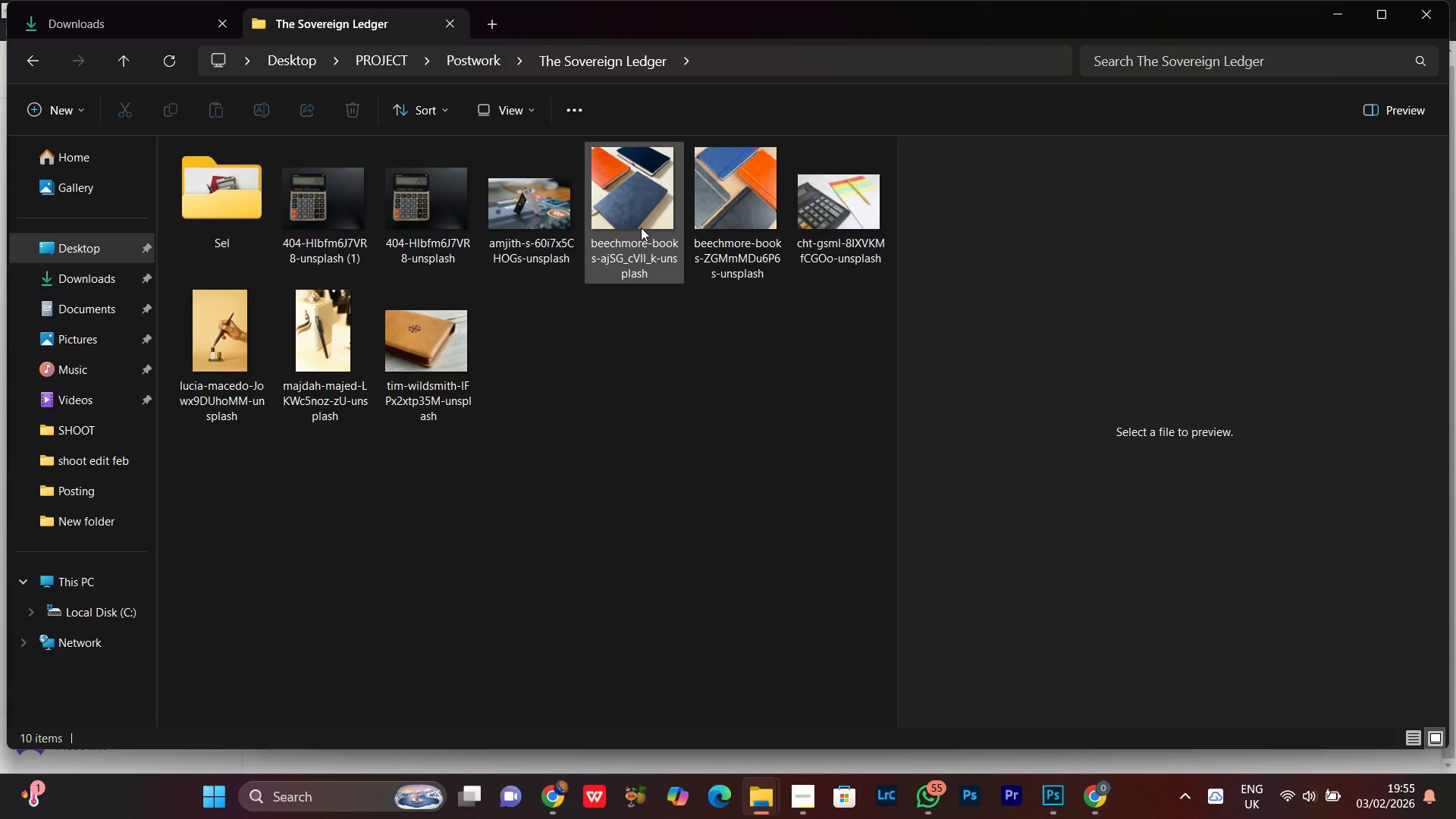 
left_click([637, 206])
 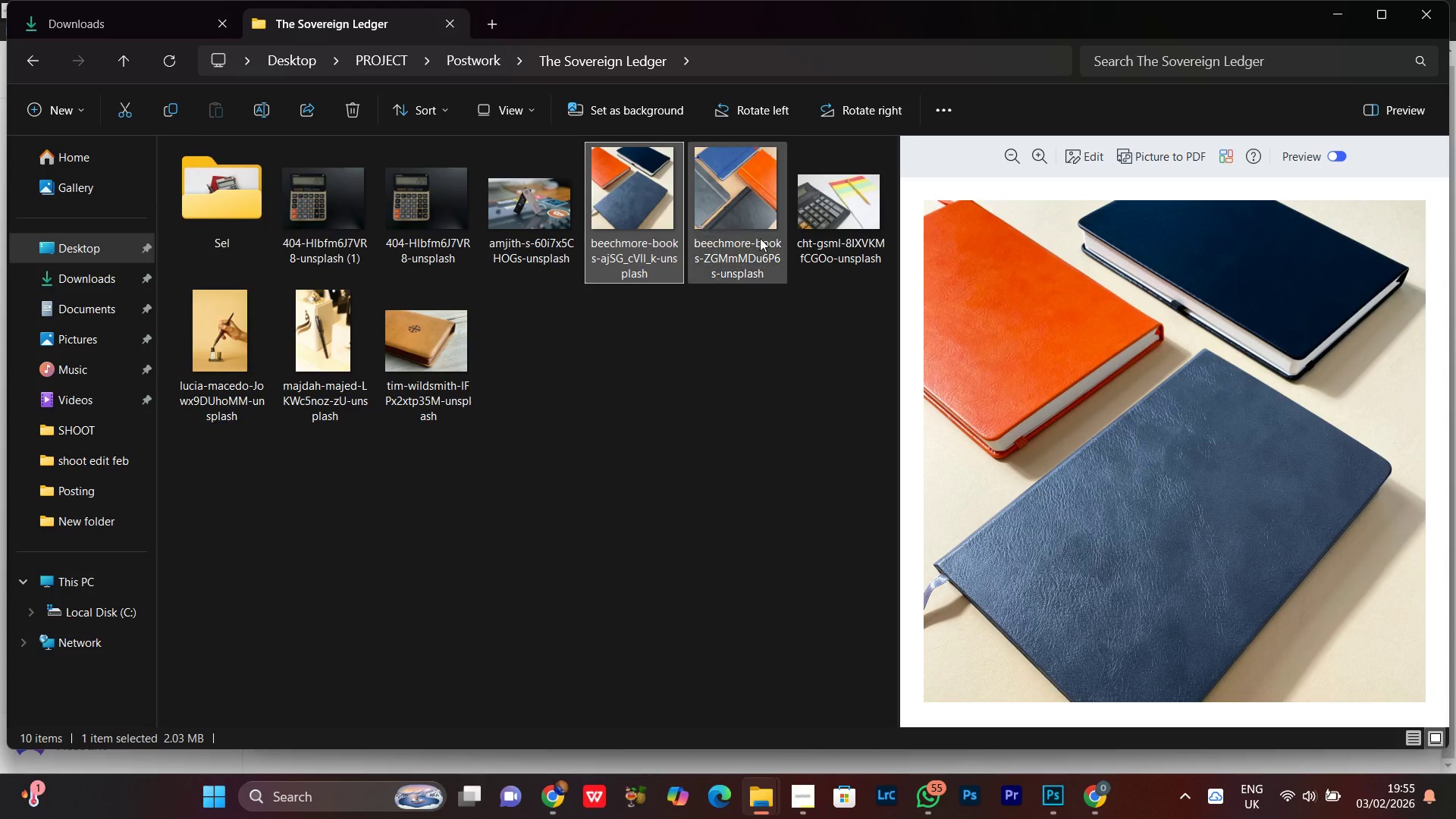 
left_click([716, 209])
 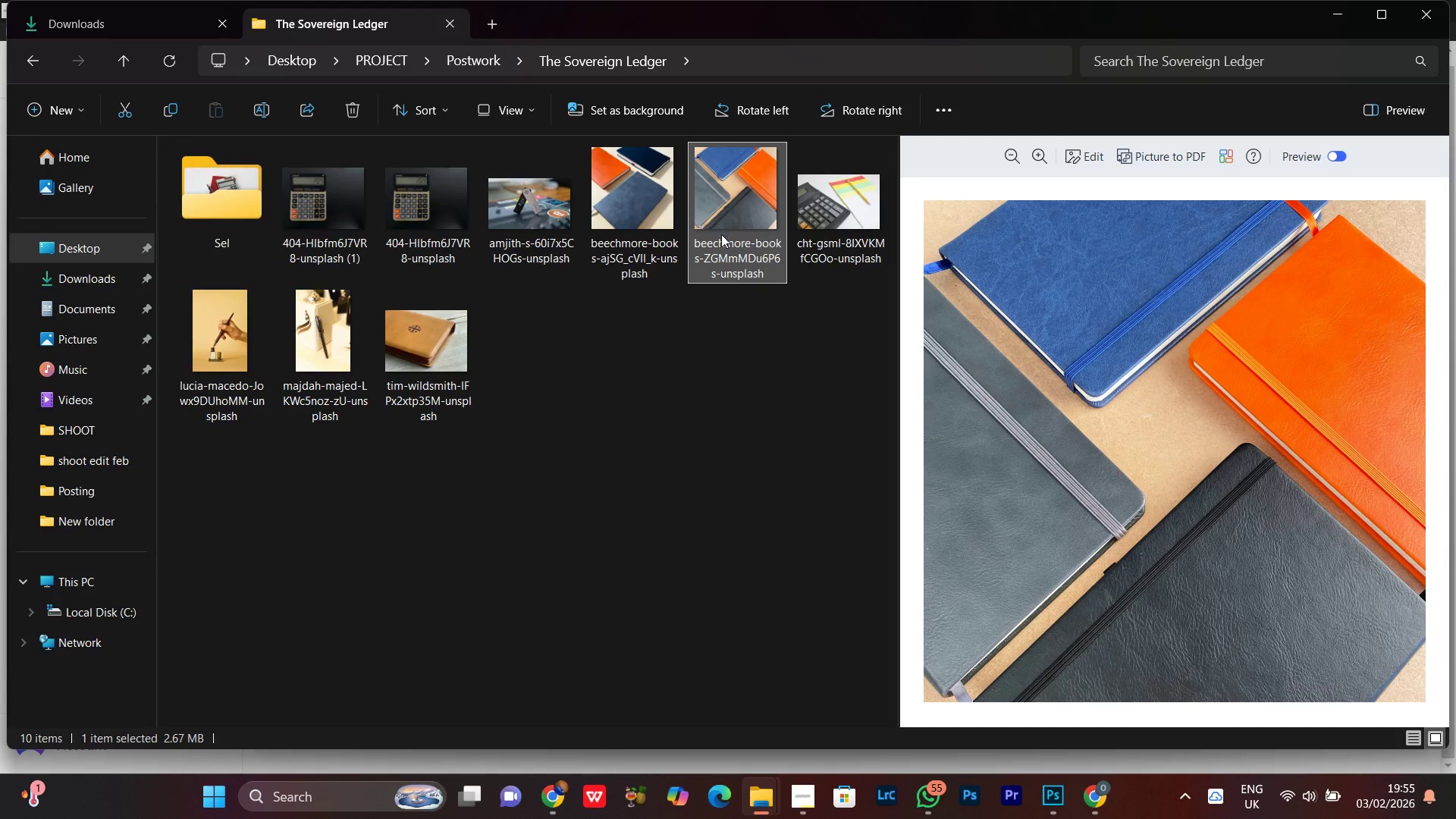 
left_click_drag(start_coordinate=[731, 202], to_coordinate=[191, 173])
 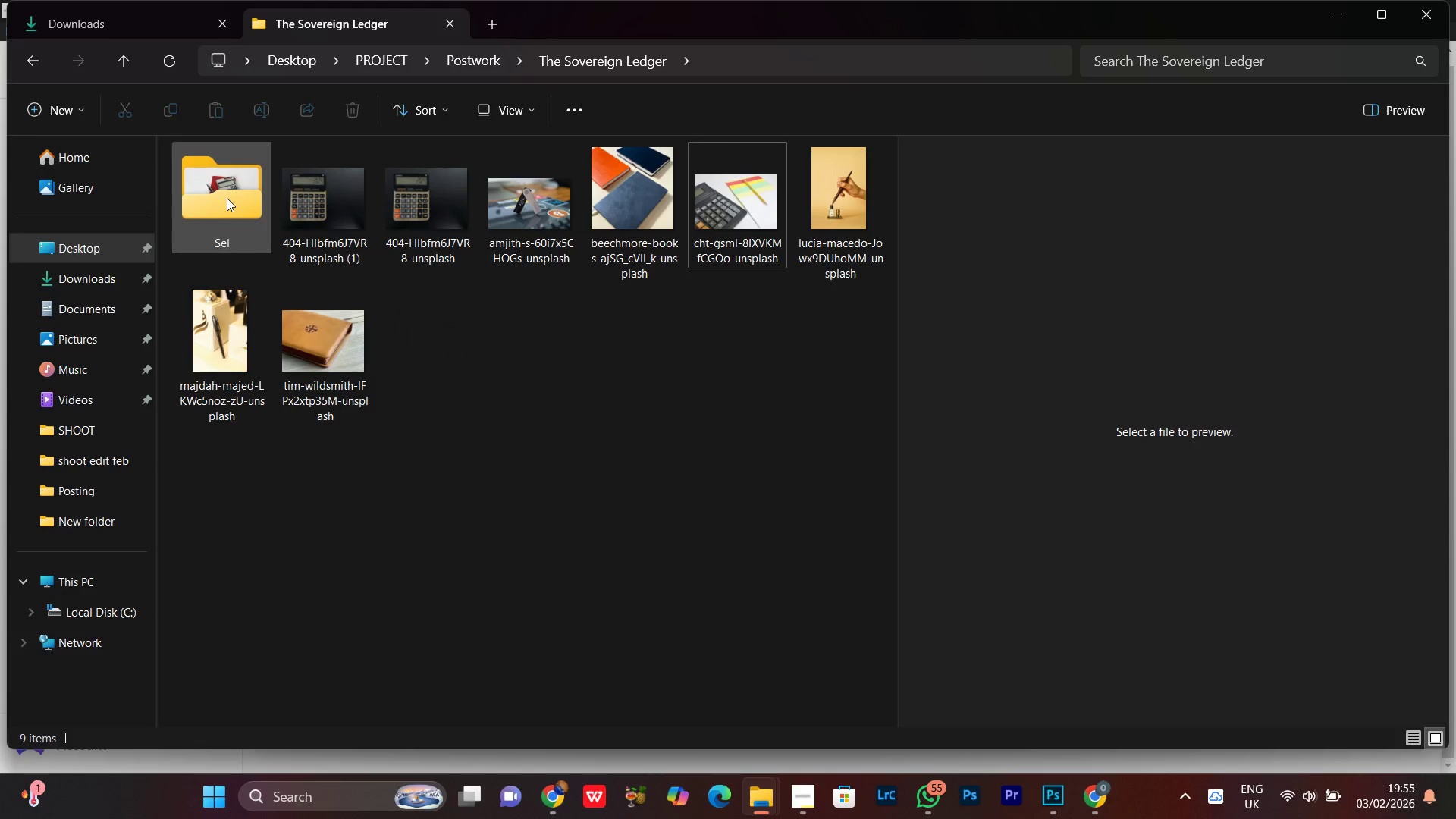 
double_click([227, 197])
 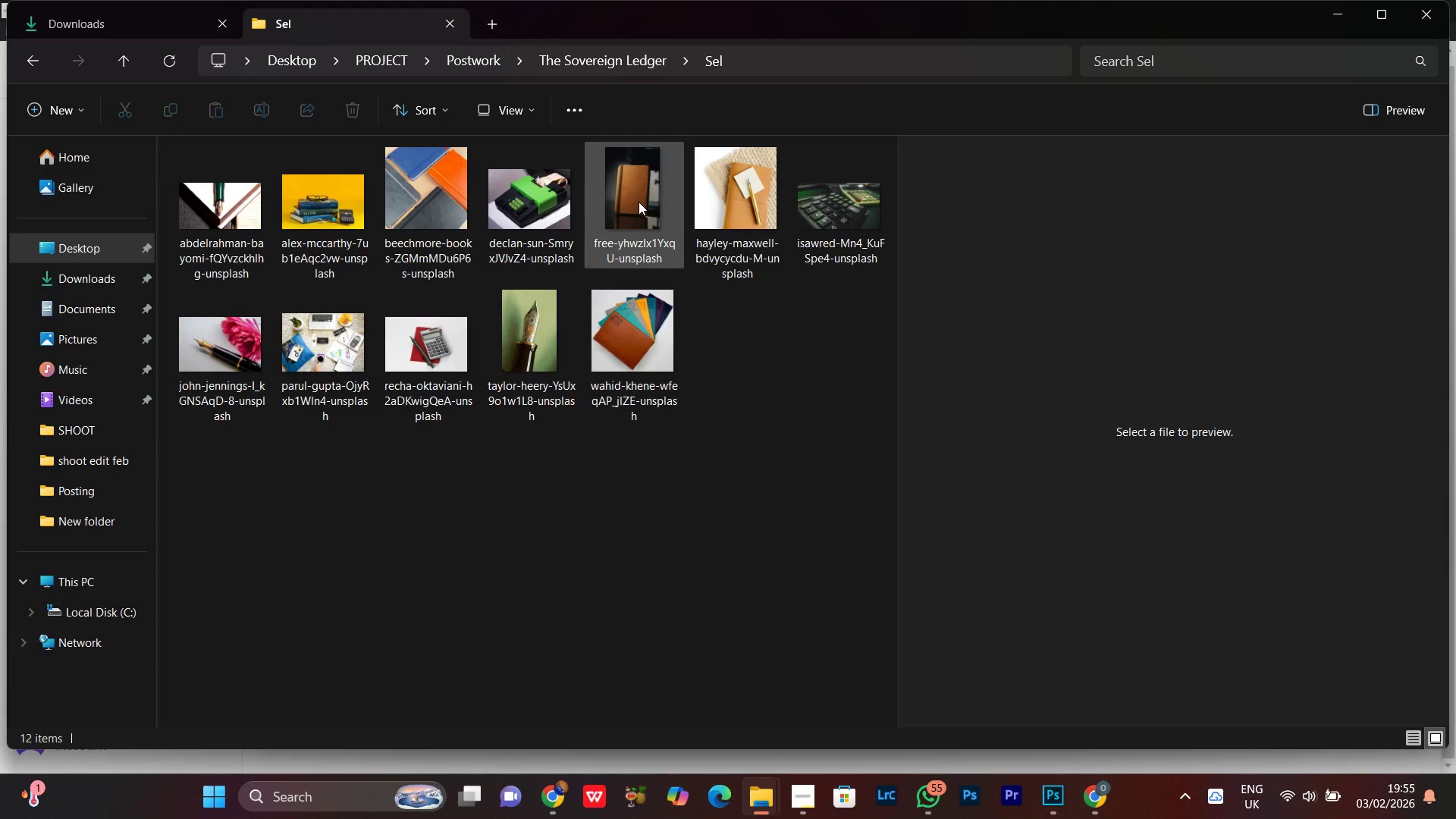 
left_click([645, 196])
 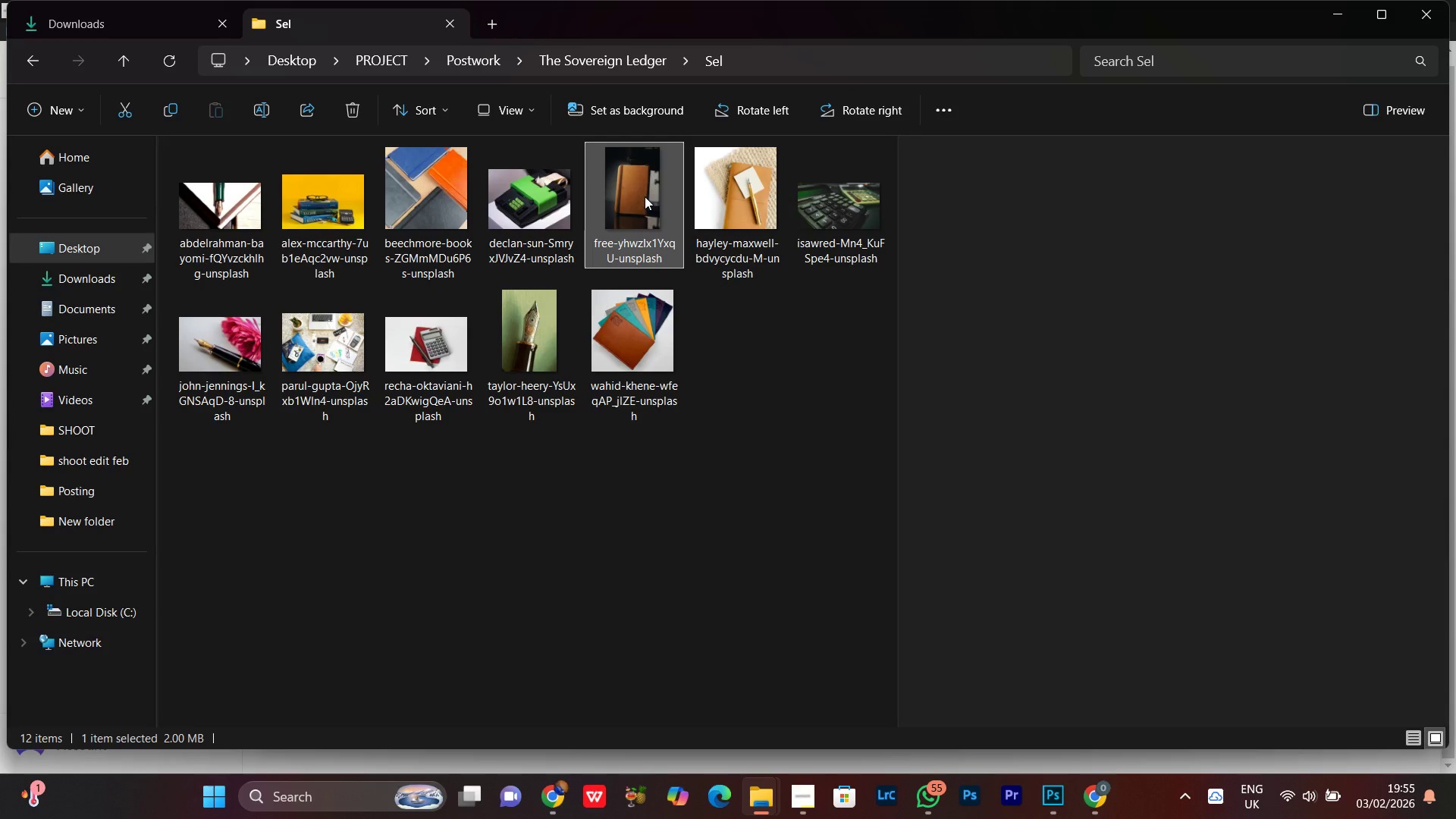 
key(Control+X)
 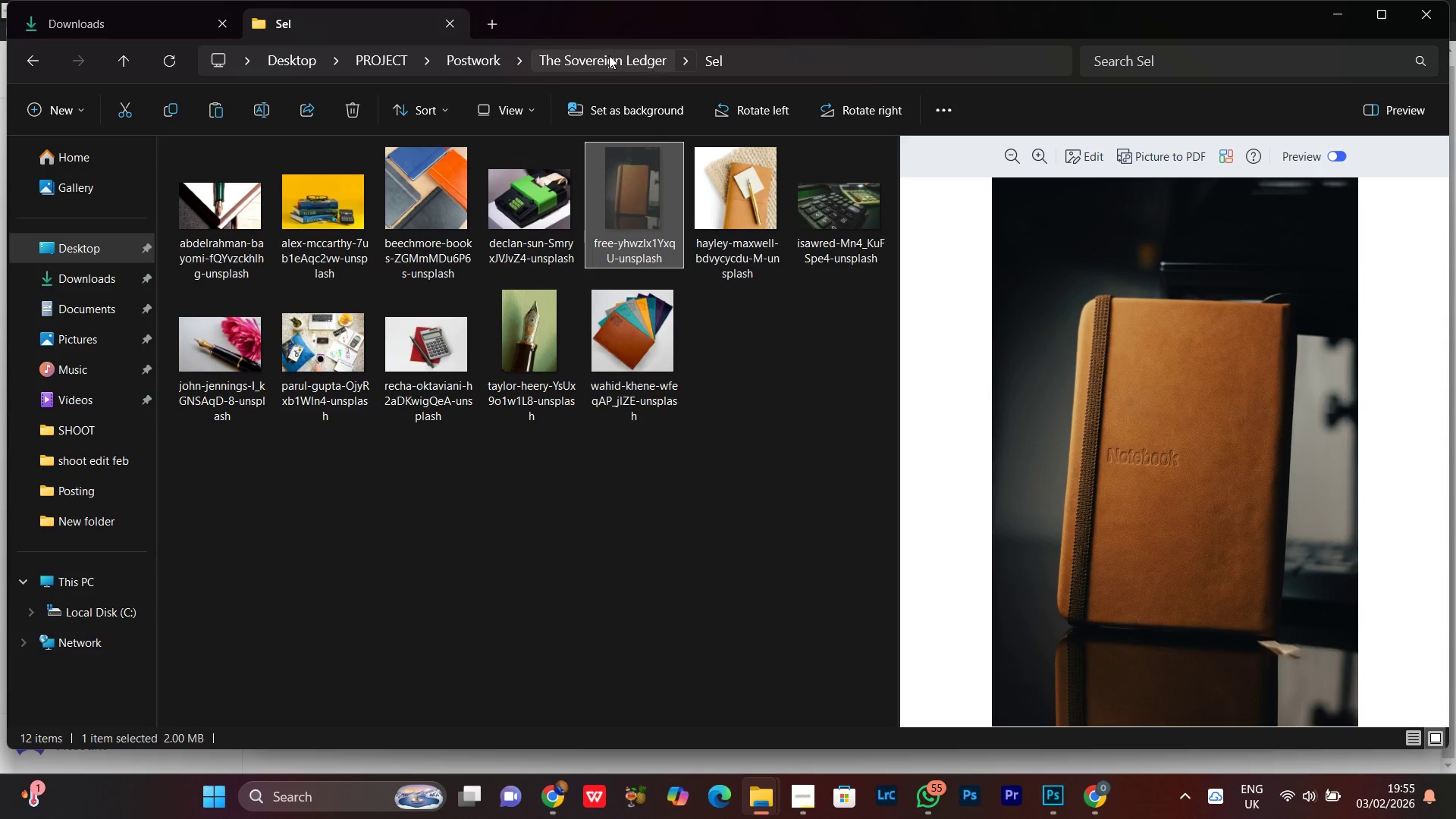 
left_click([608, 55])
 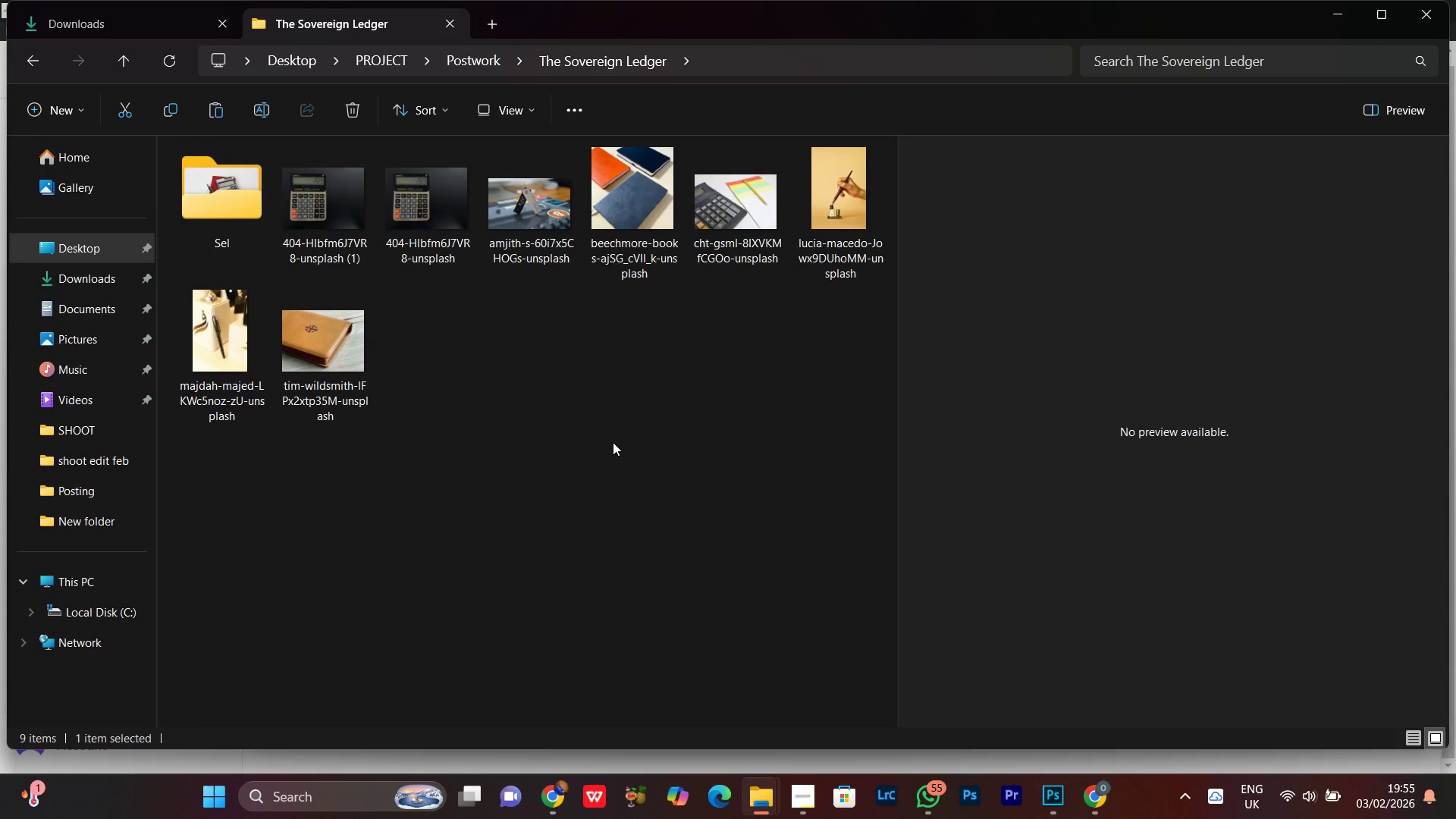 
key(Control+V)
 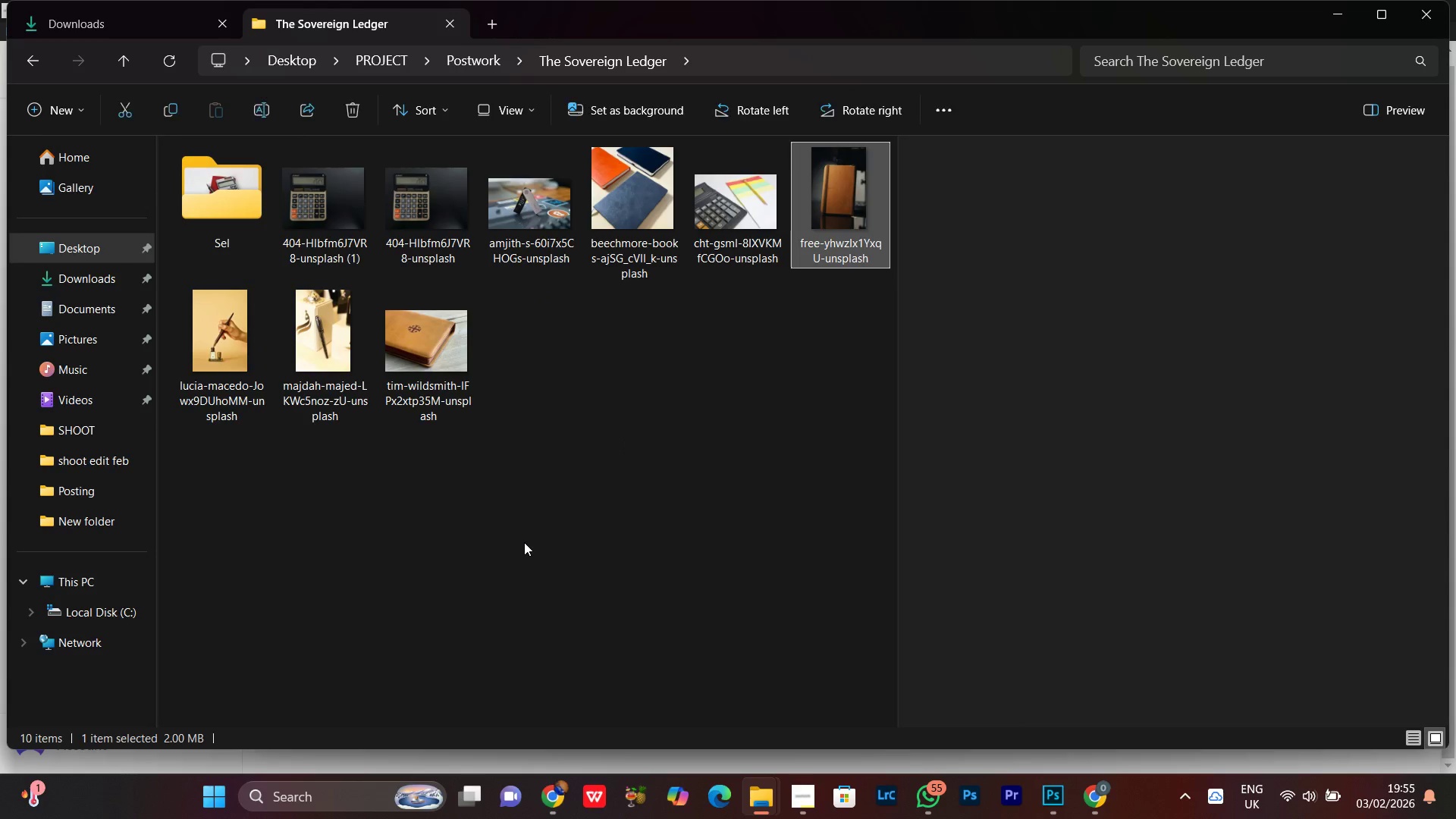 
left_click([530, 520])
 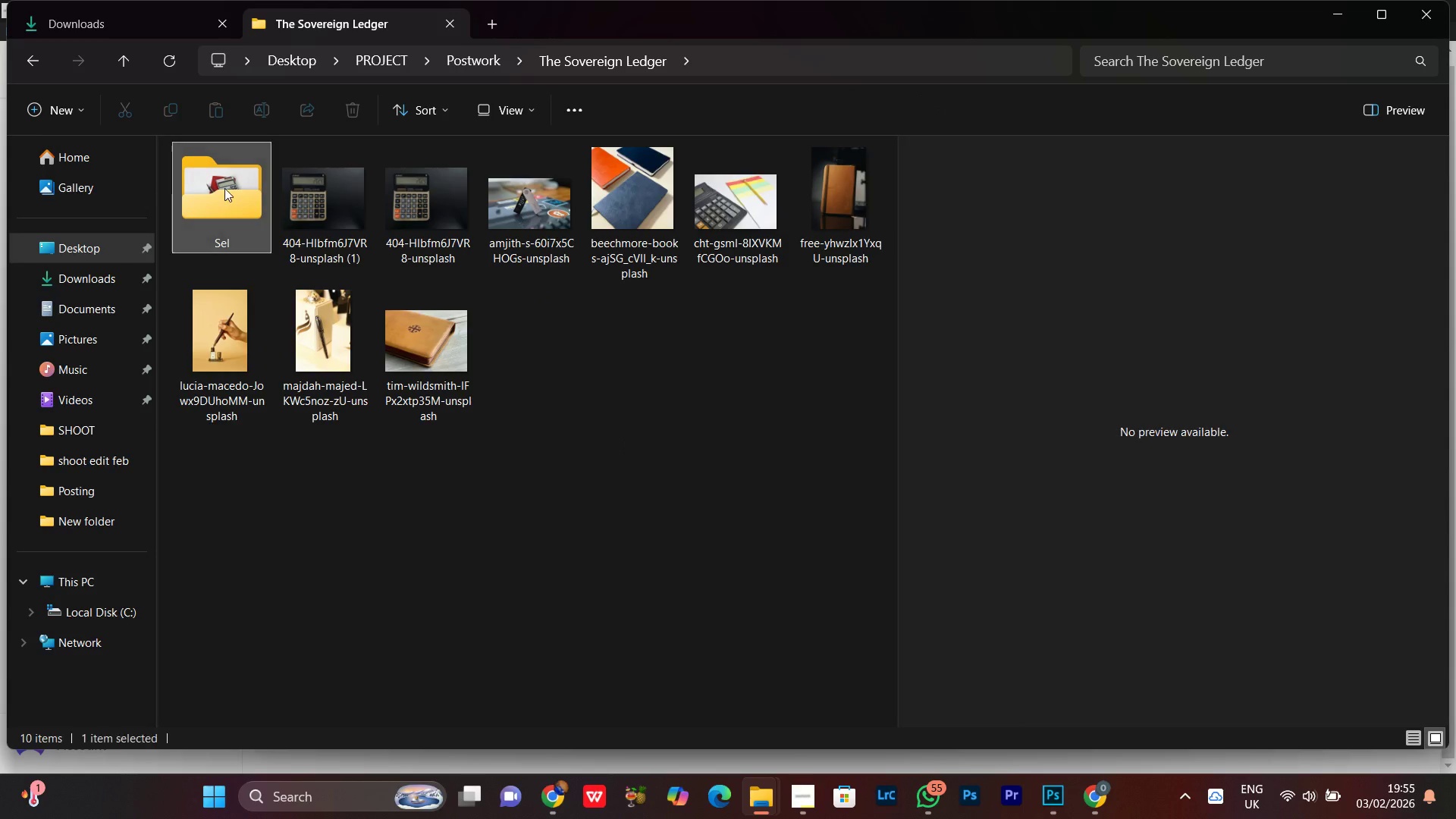 
double_click([224, 188])
 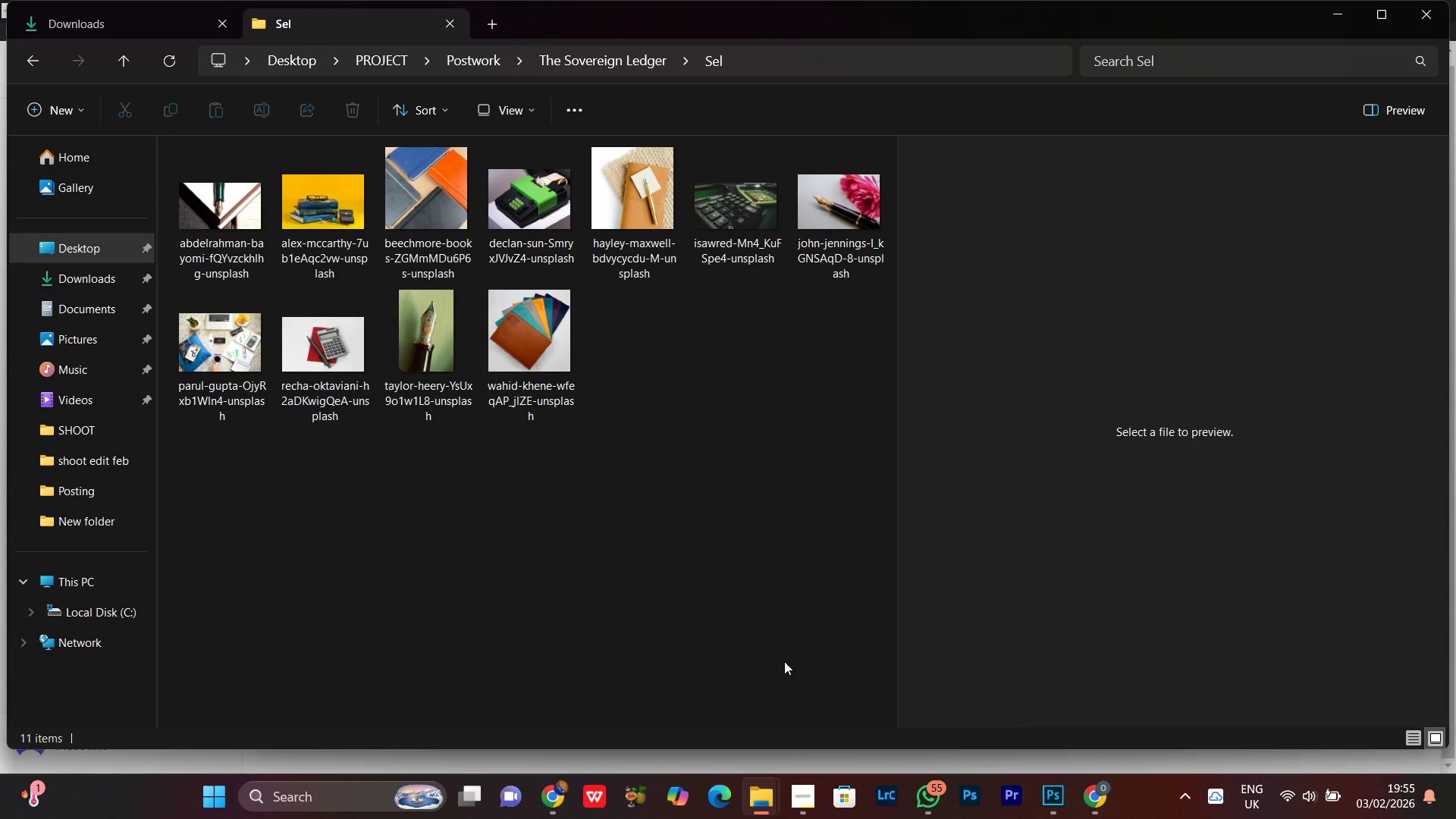 
scroll: coordinate [775, 665], scroll_direction: down, amount: 3.0
 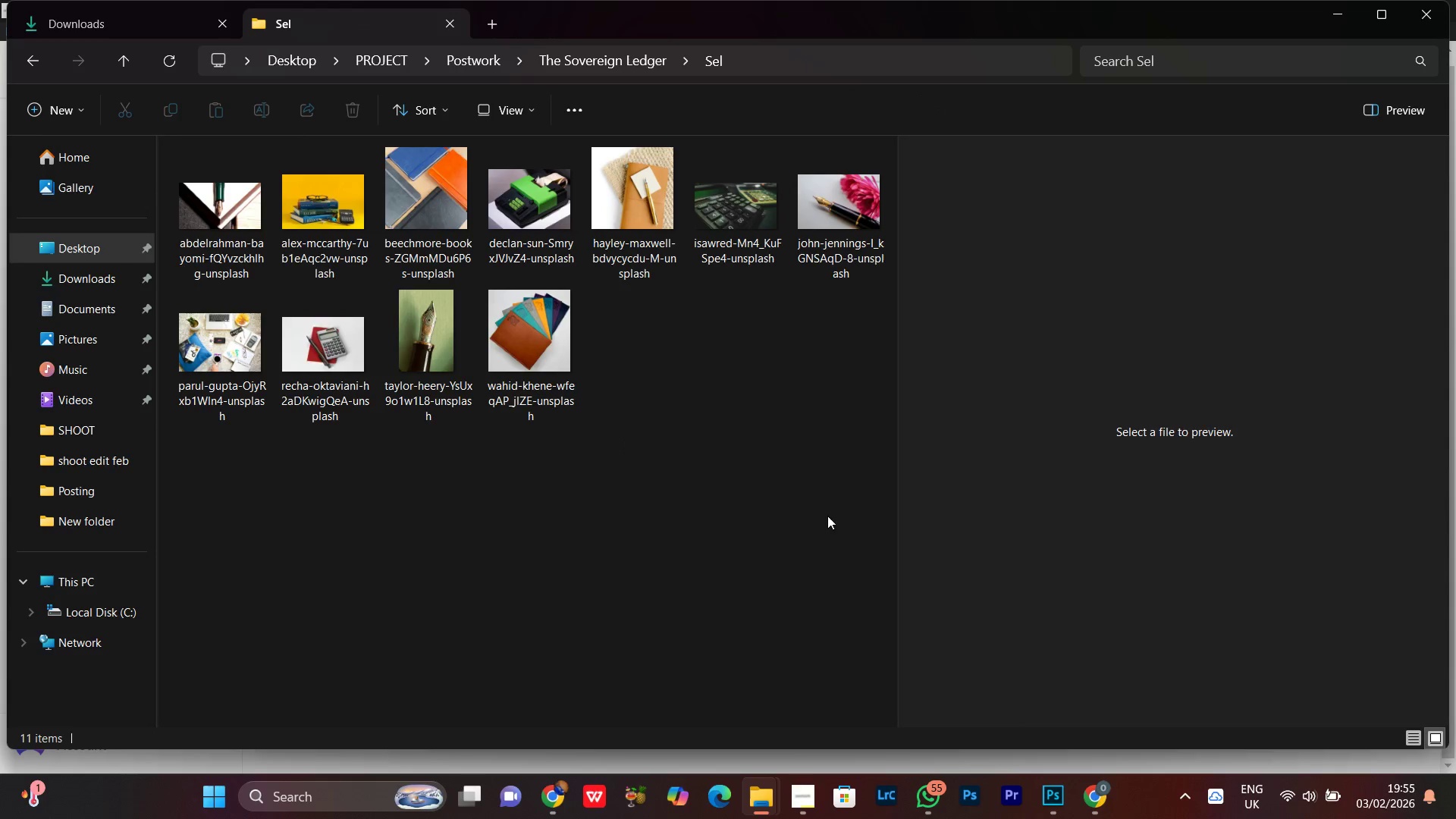 
left_click([778, 427])
 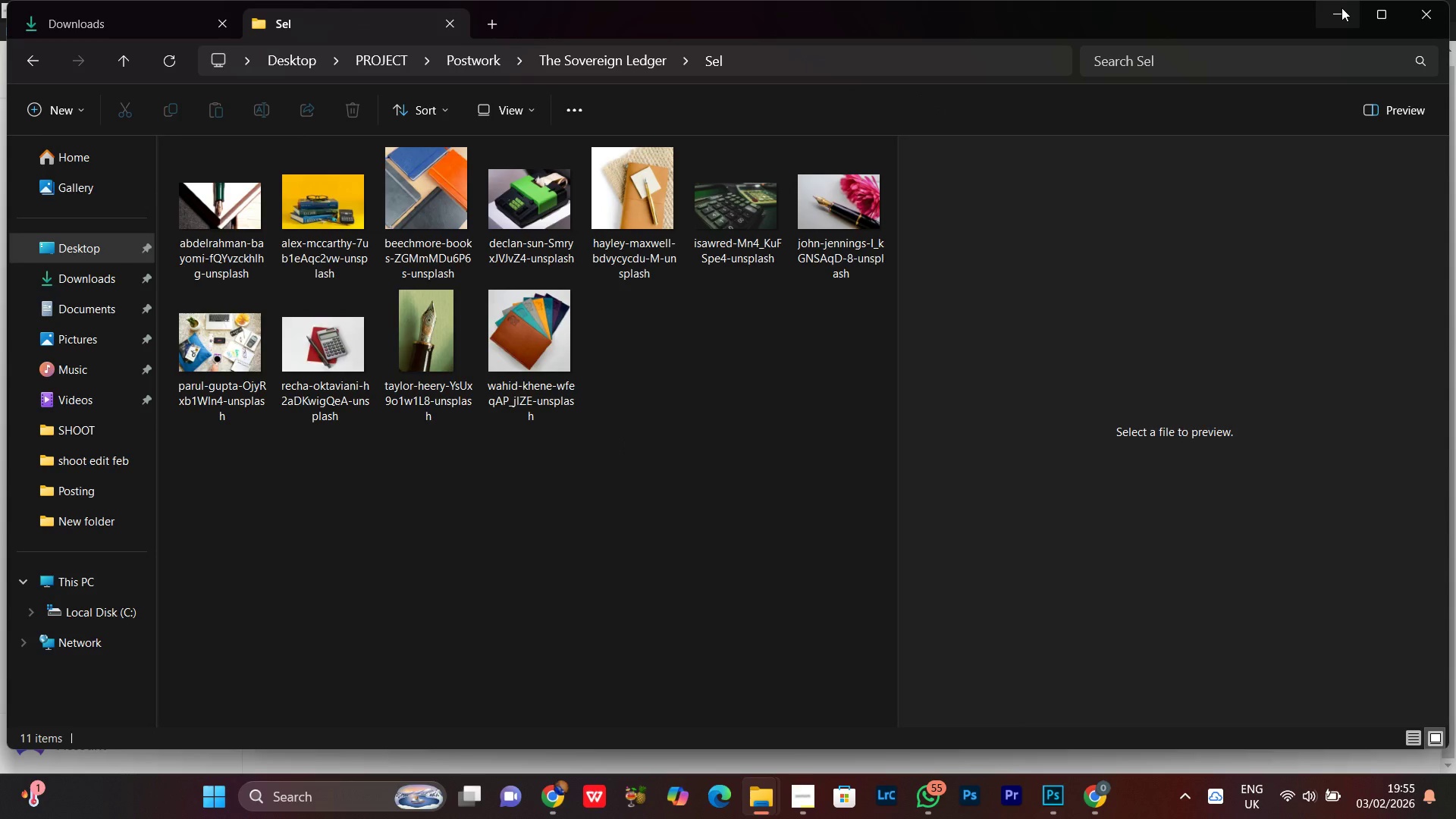 
left_click([1341, 8])